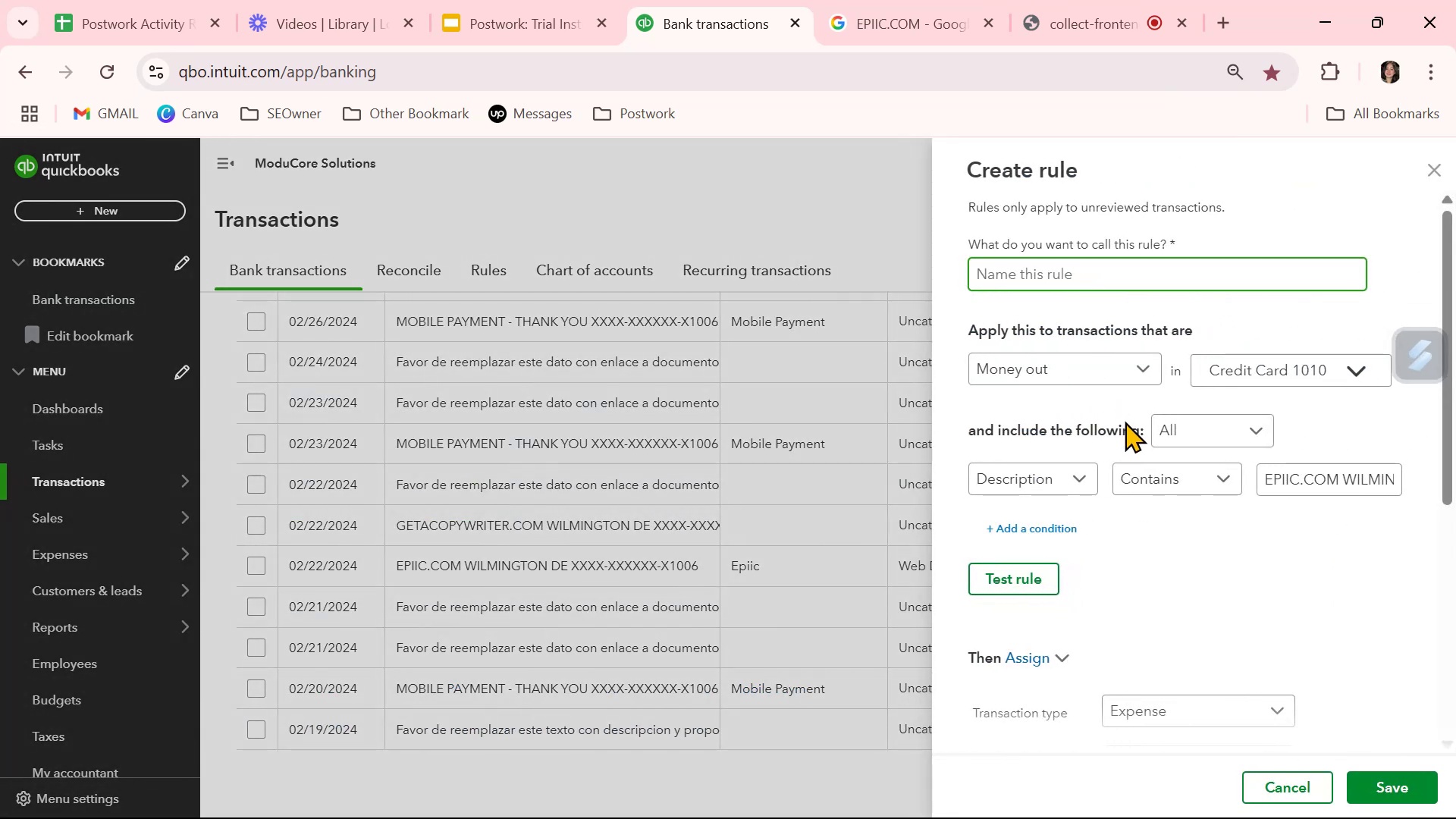 
key(Control+ControlLeft)
 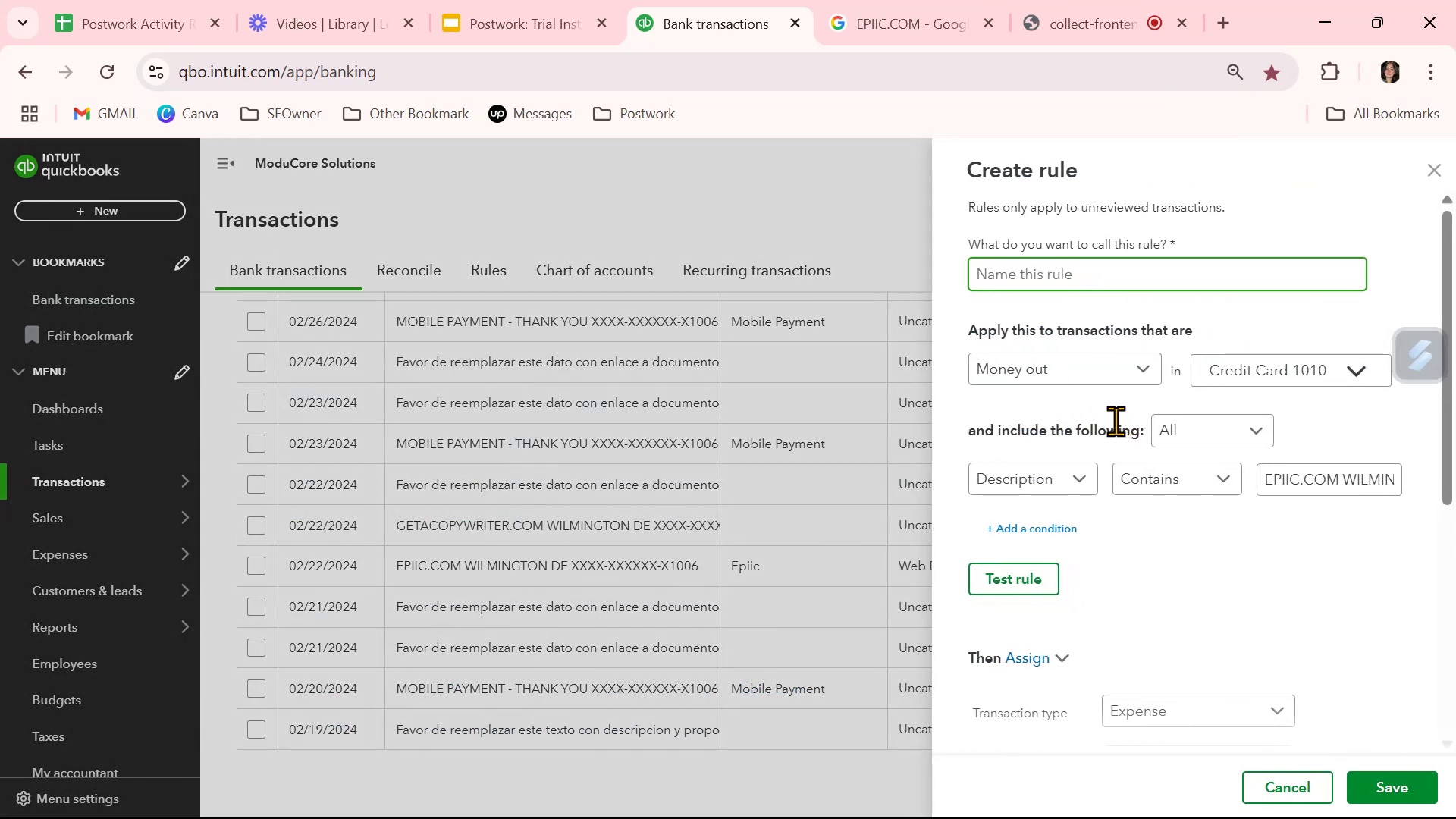 
key(Control+V)
 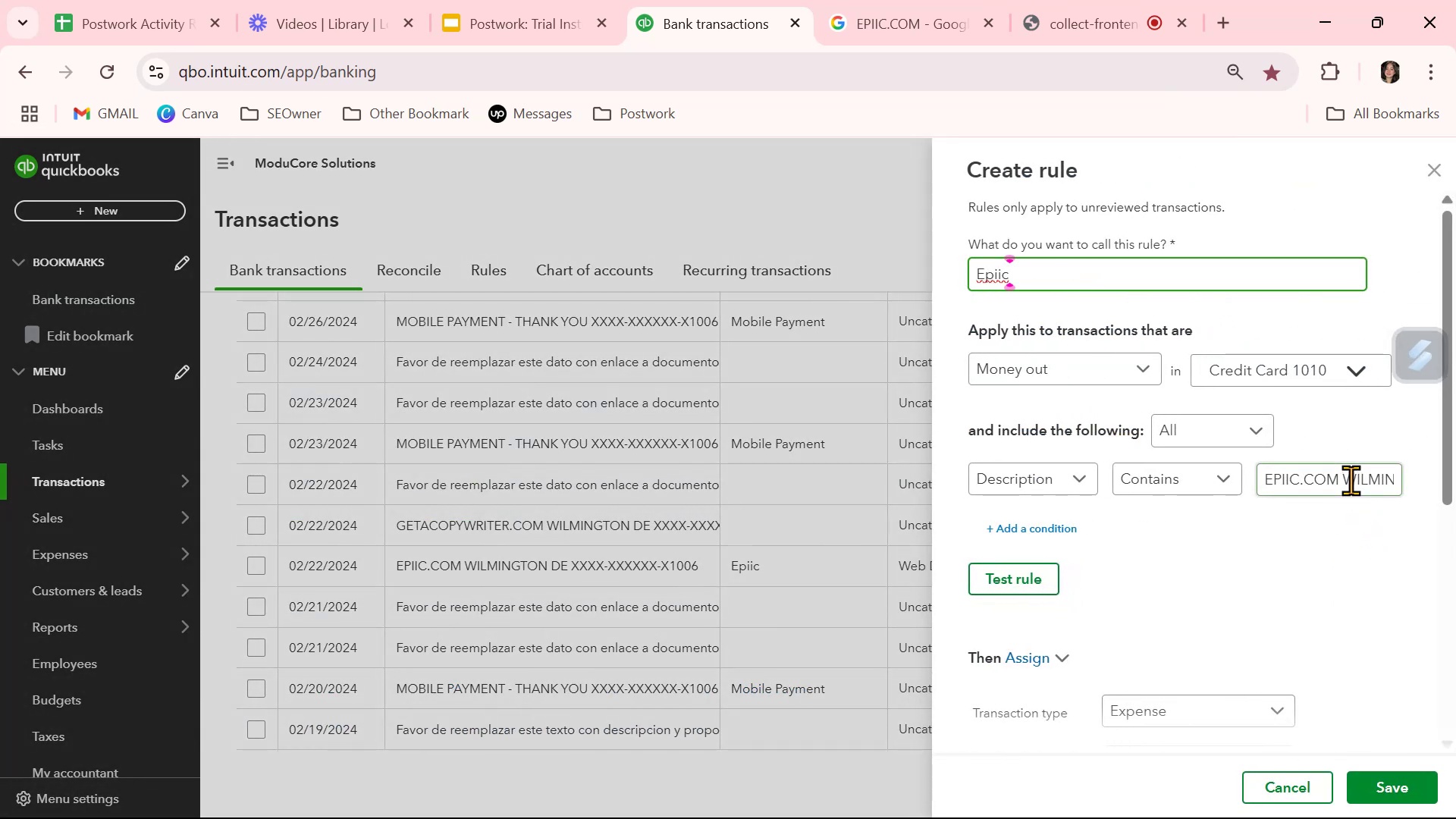 
left_click_drag(start_coordinate=[1345, 477], to_coordinate=[1455, 513])
 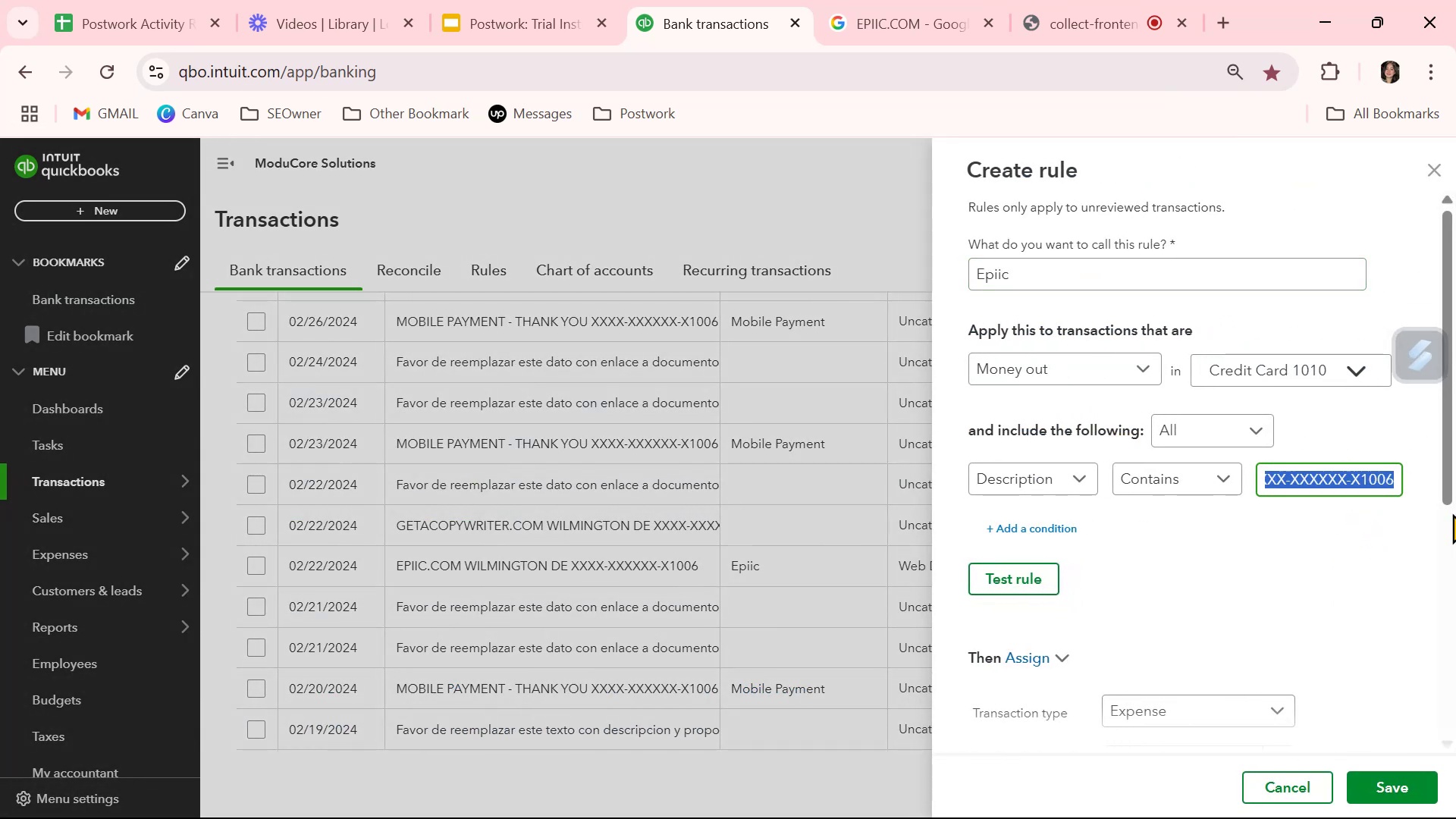 
key(Backspace)
 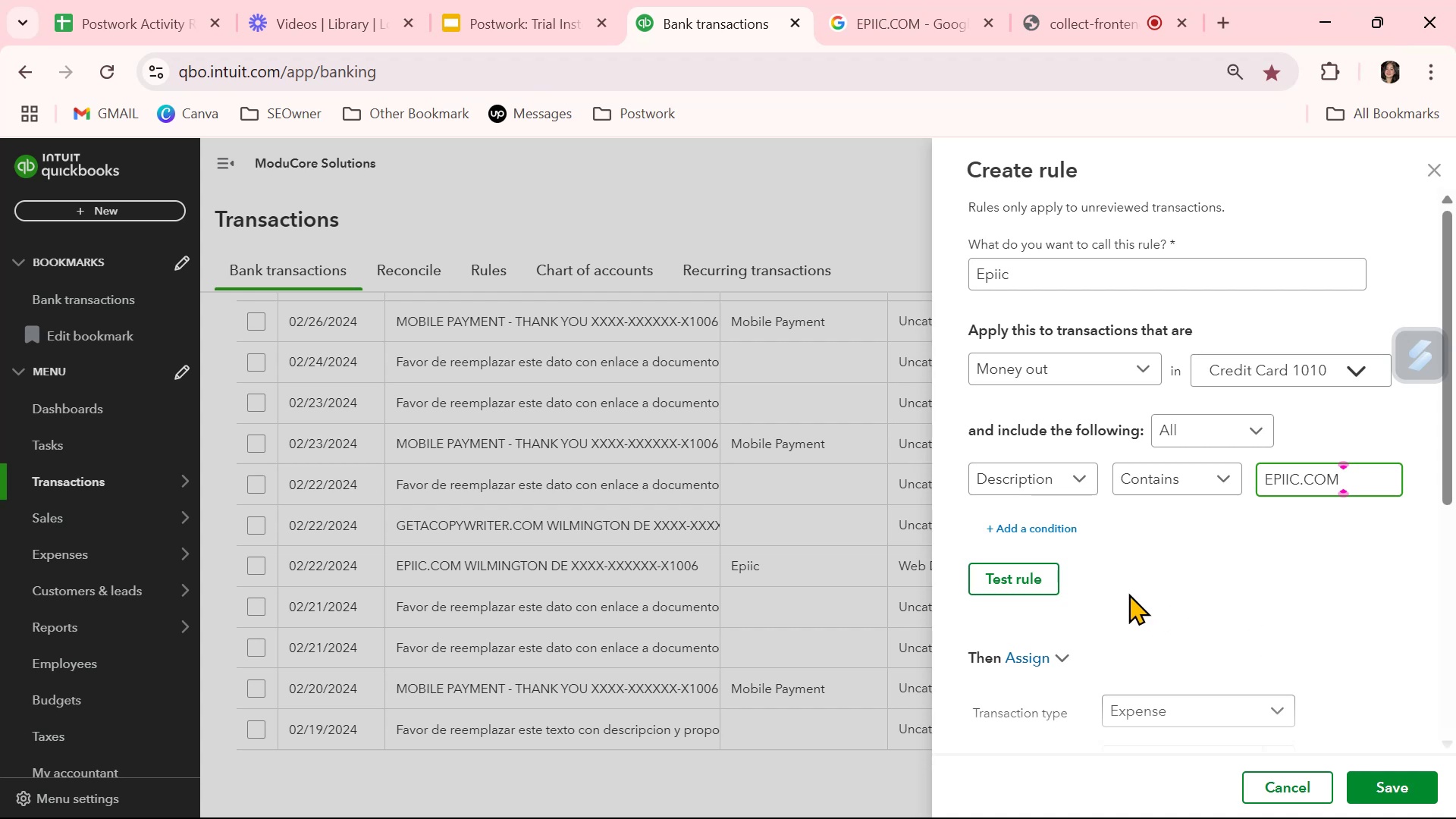 
left_click([1046, 582])
 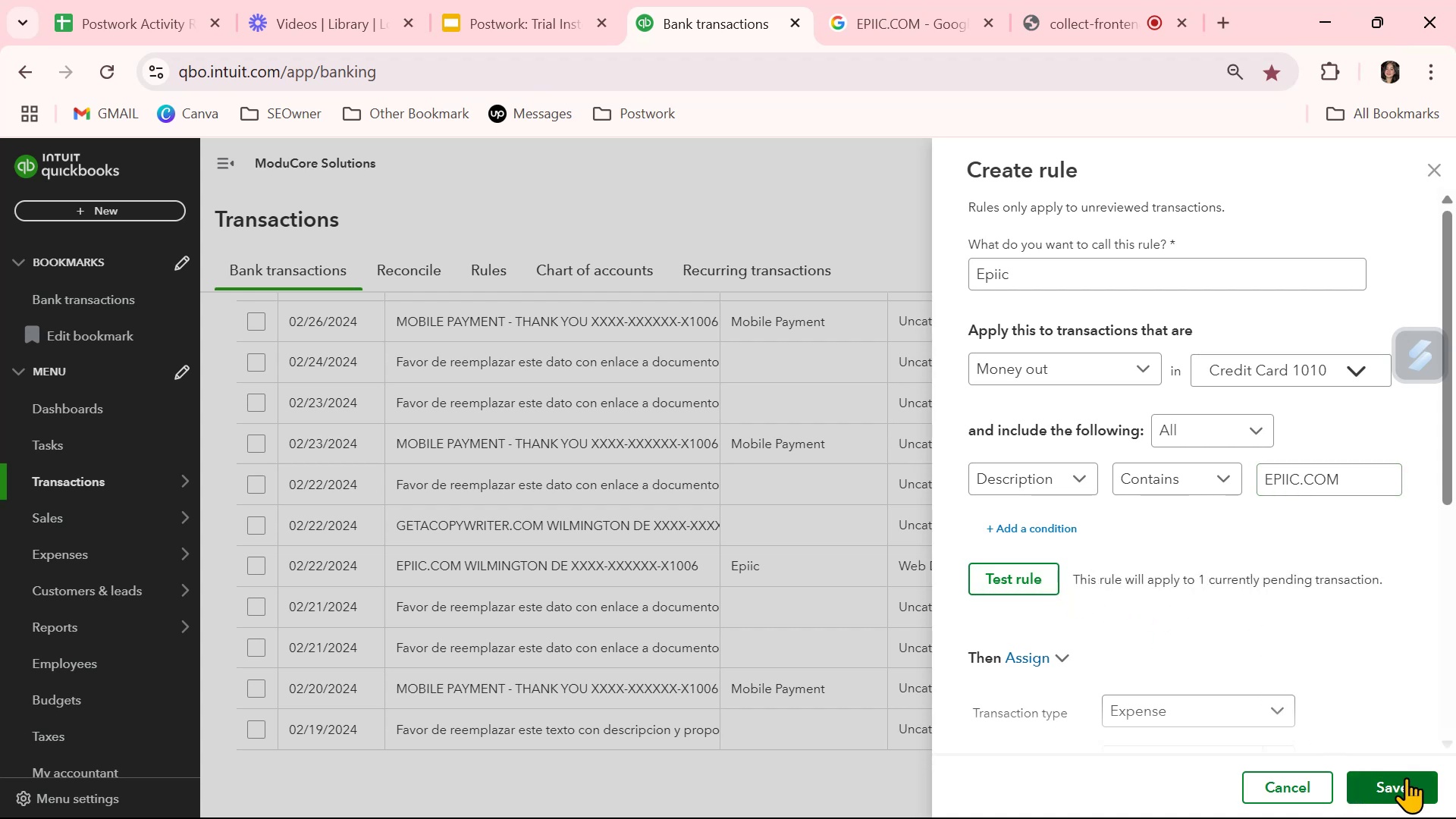 
left_click([1407, 771])
 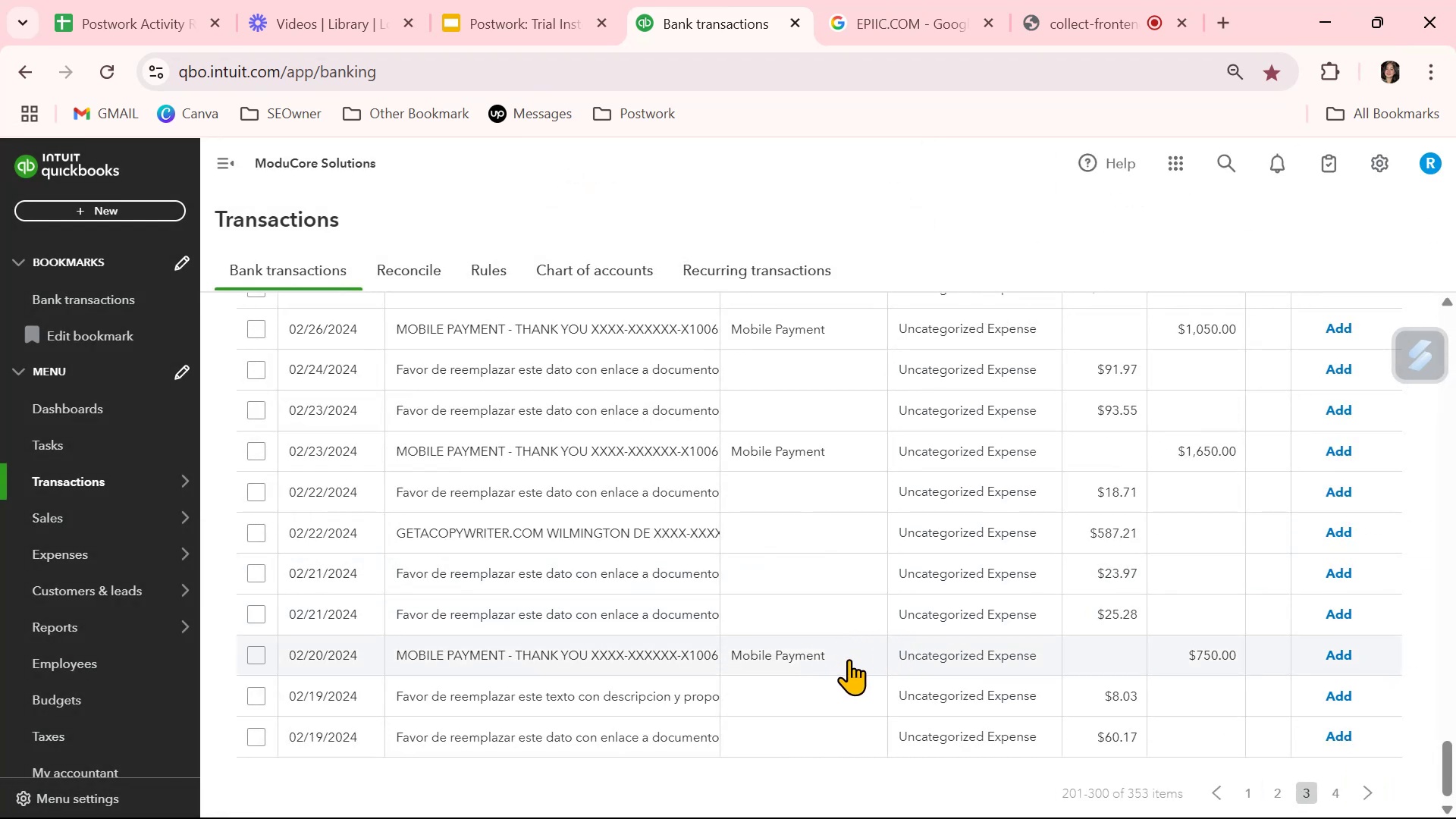 
wait(6.33)
 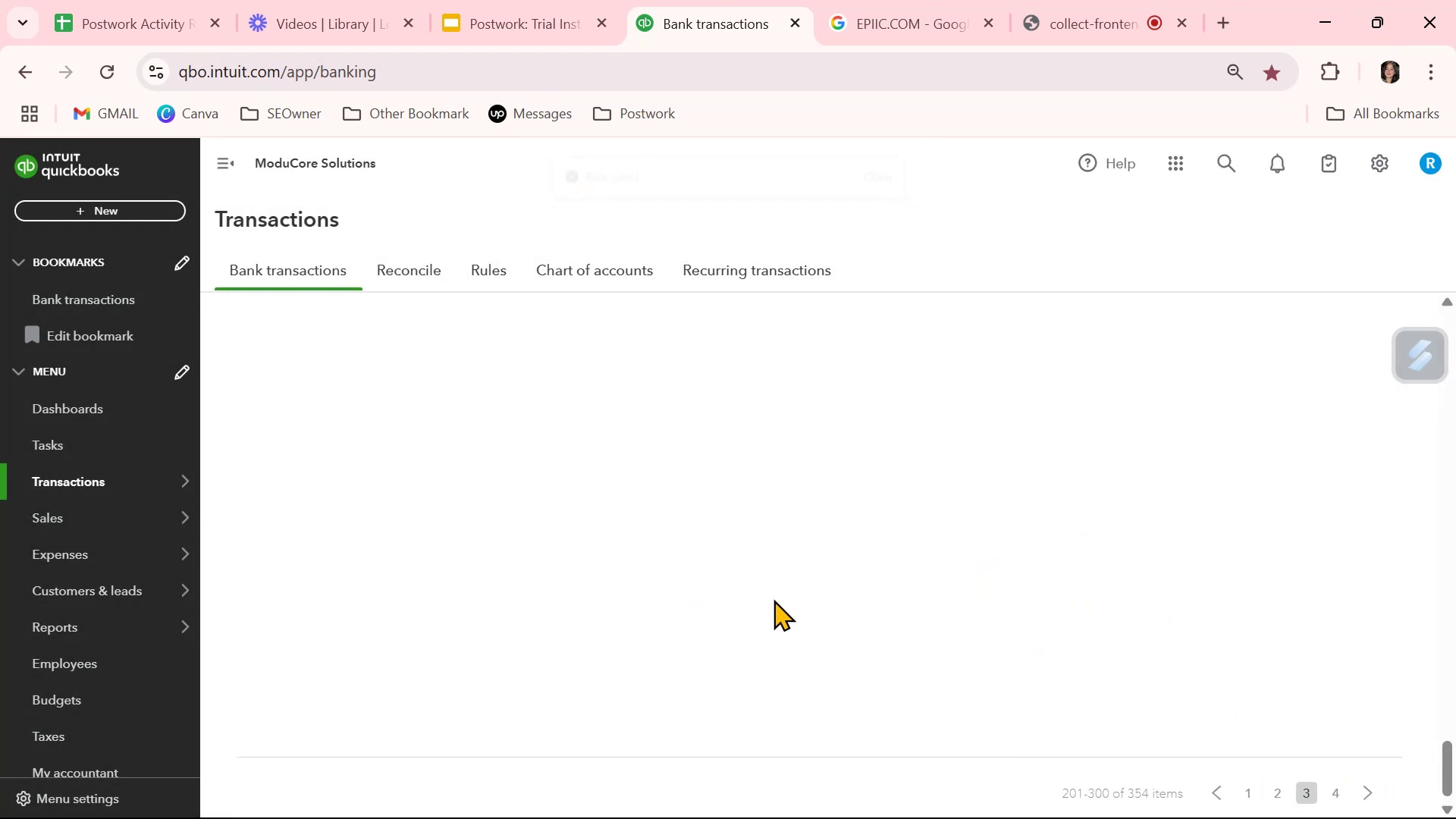 
left_click([1281, 798])
 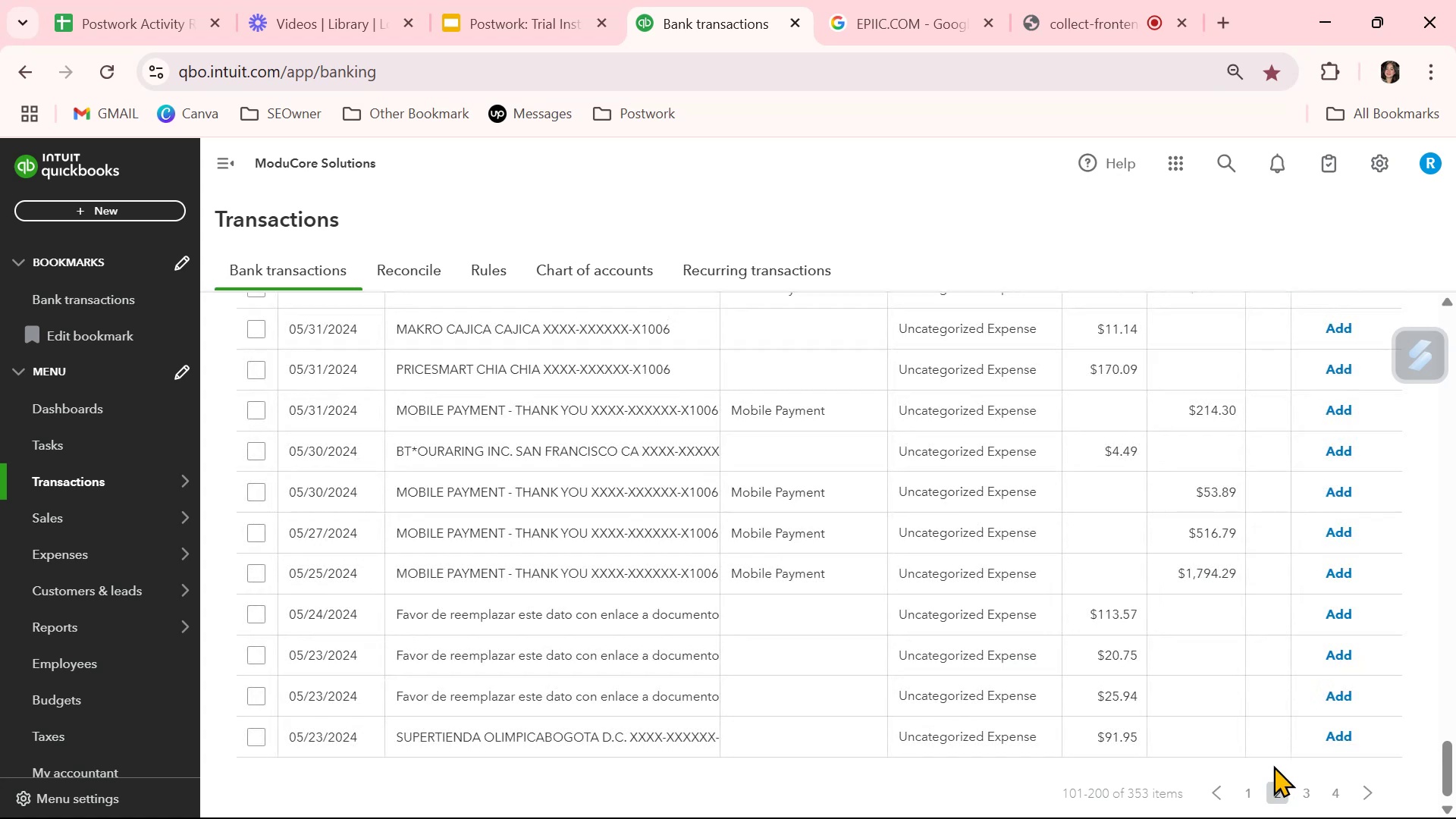 
scroll: coordinate [705, 640], scroll_direction: up, amount: 7.0
 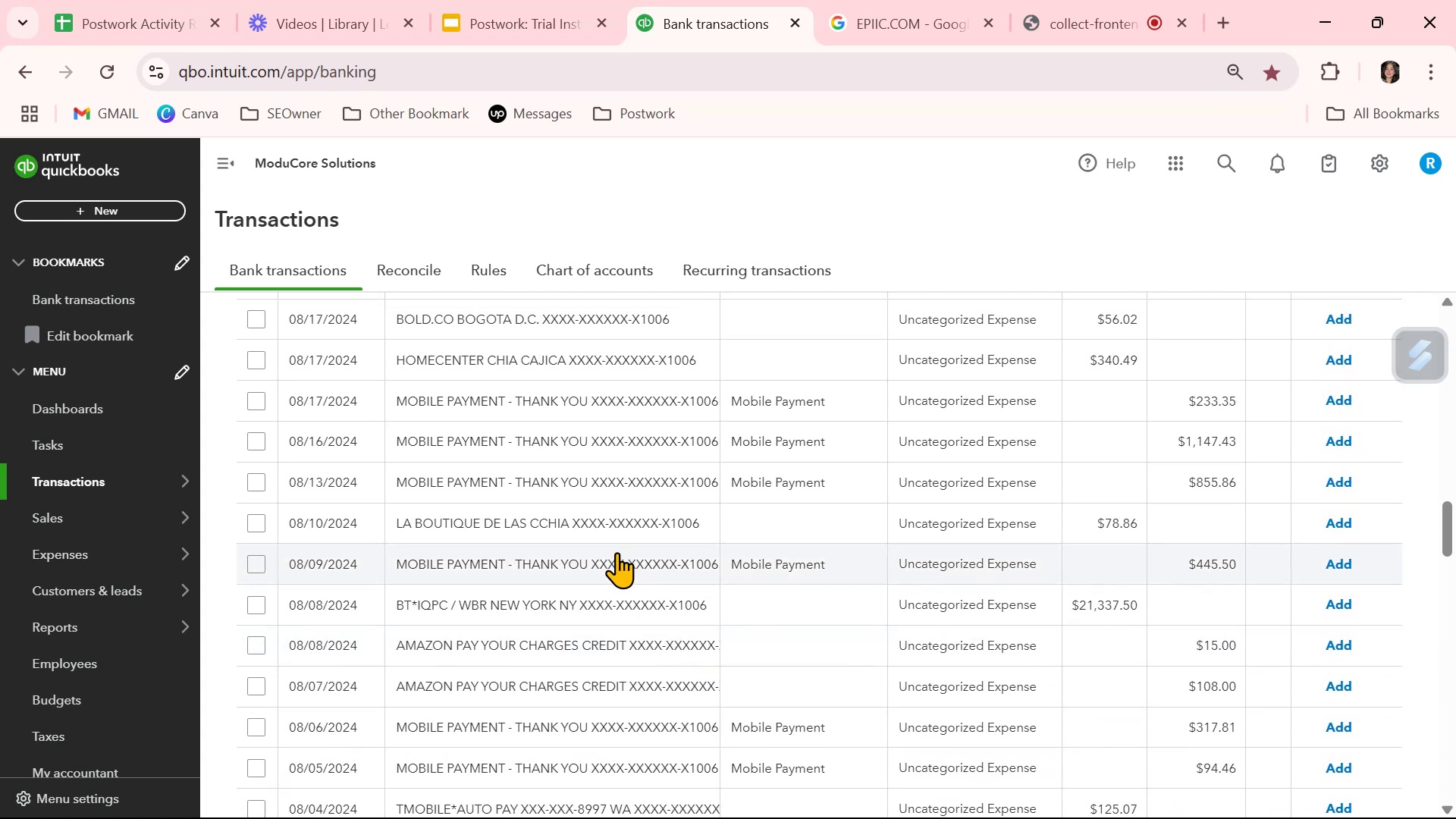 
left_click([607, 529])
 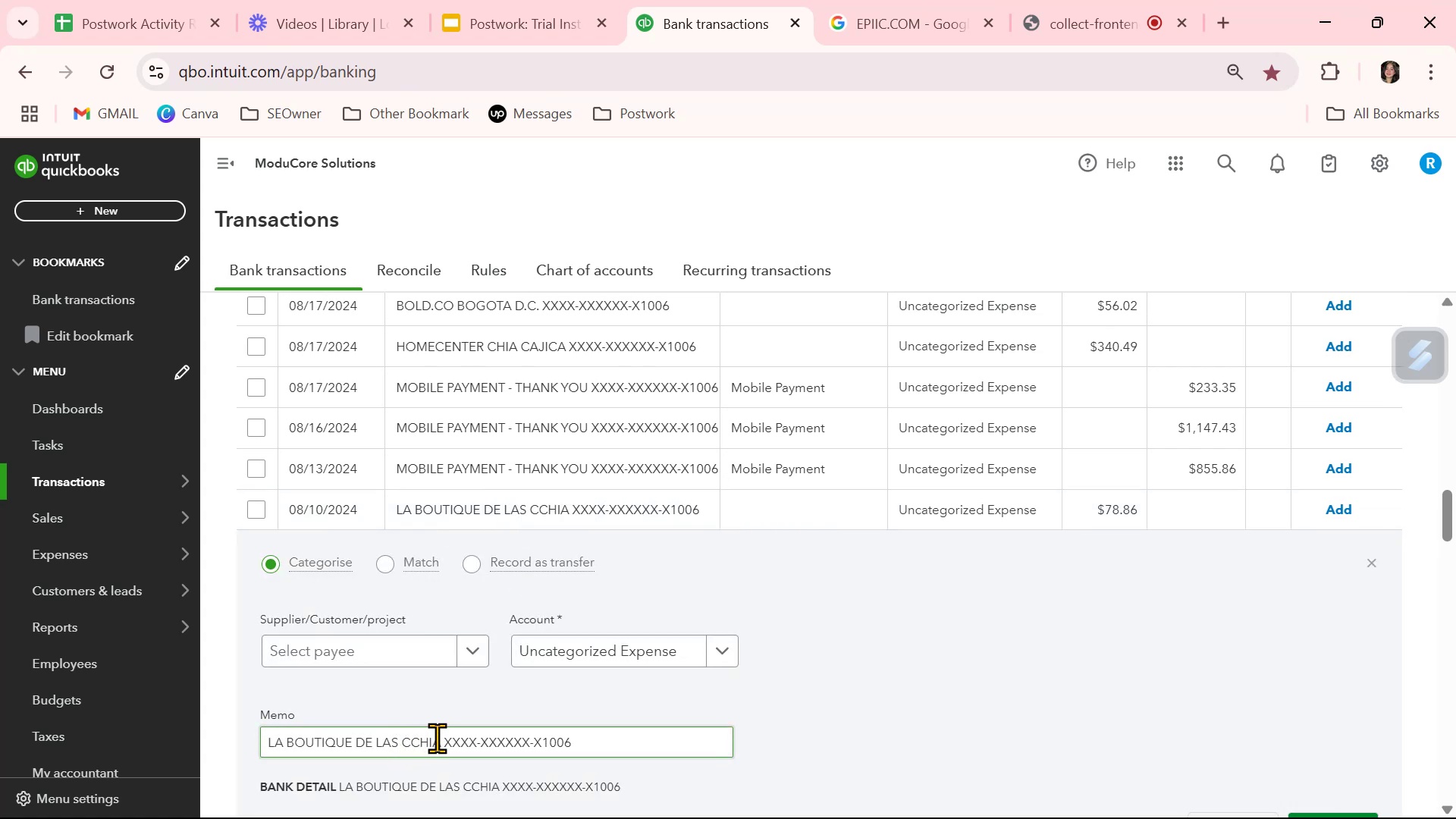 
left_click_drag(start_coordinate=[438, 742], to_coordinate=[255, 740])
 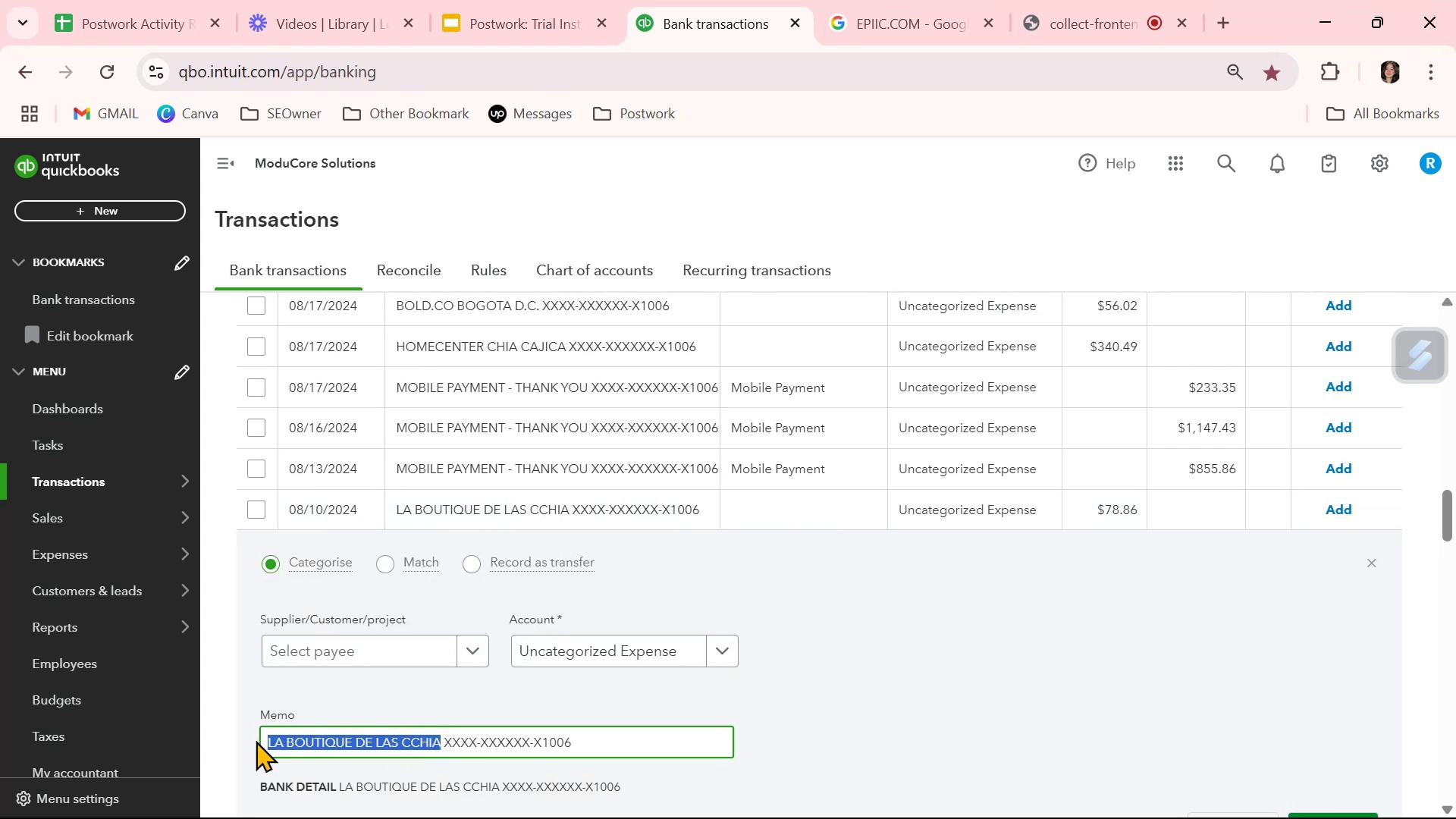 
key(Control+ControlLeft)
 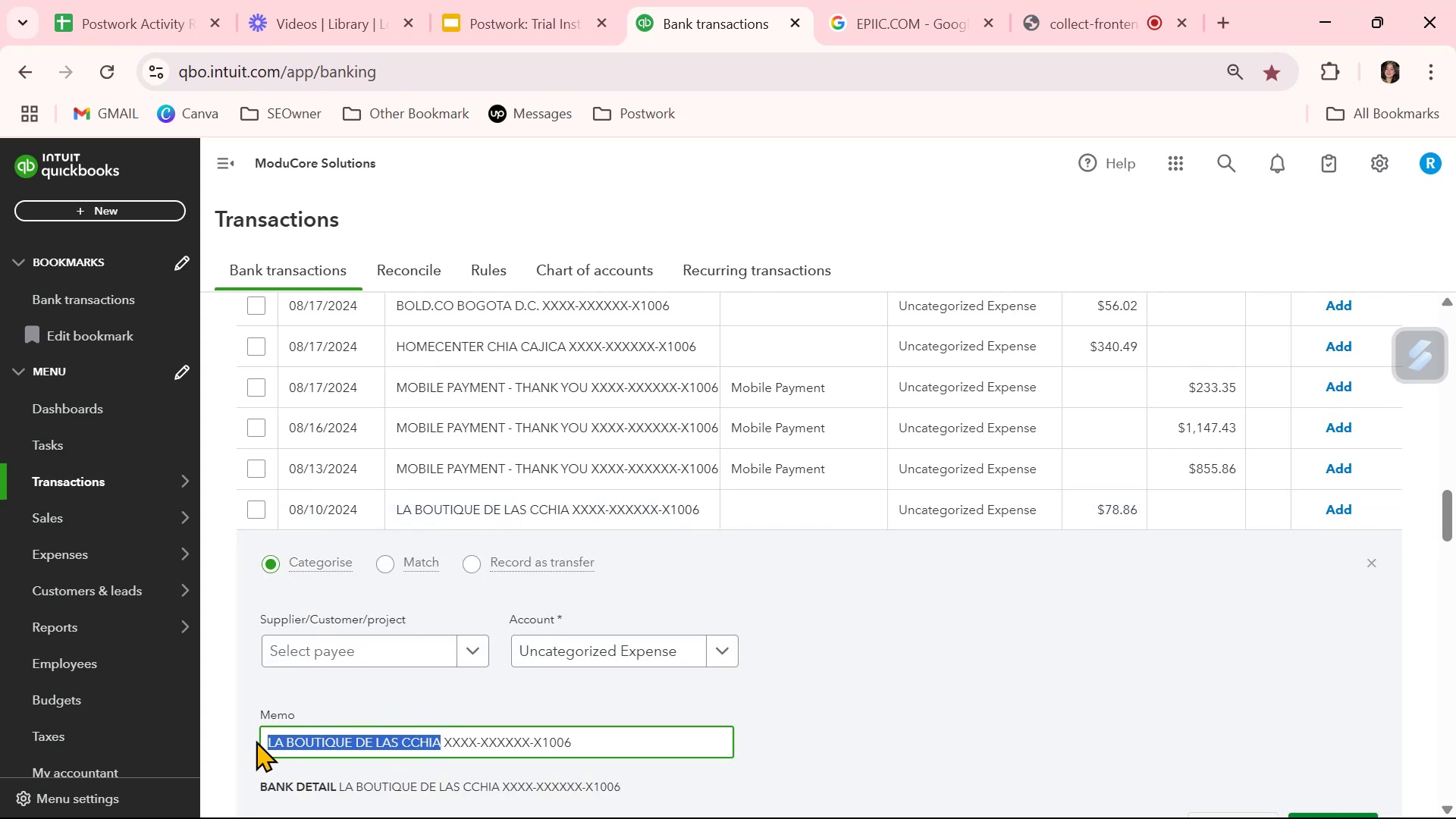 
key(Control+C)
 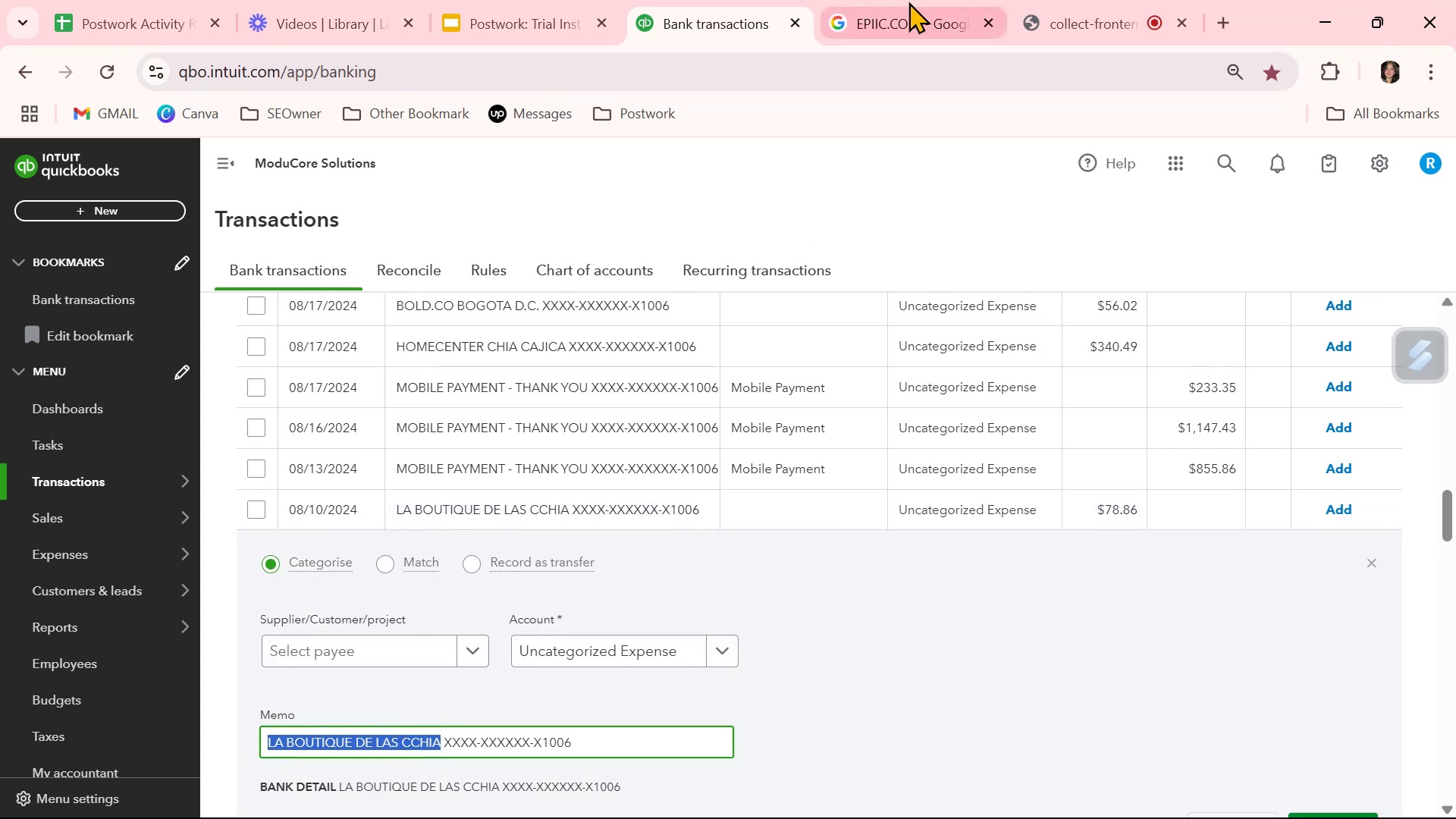 
left_click([880, 24])
 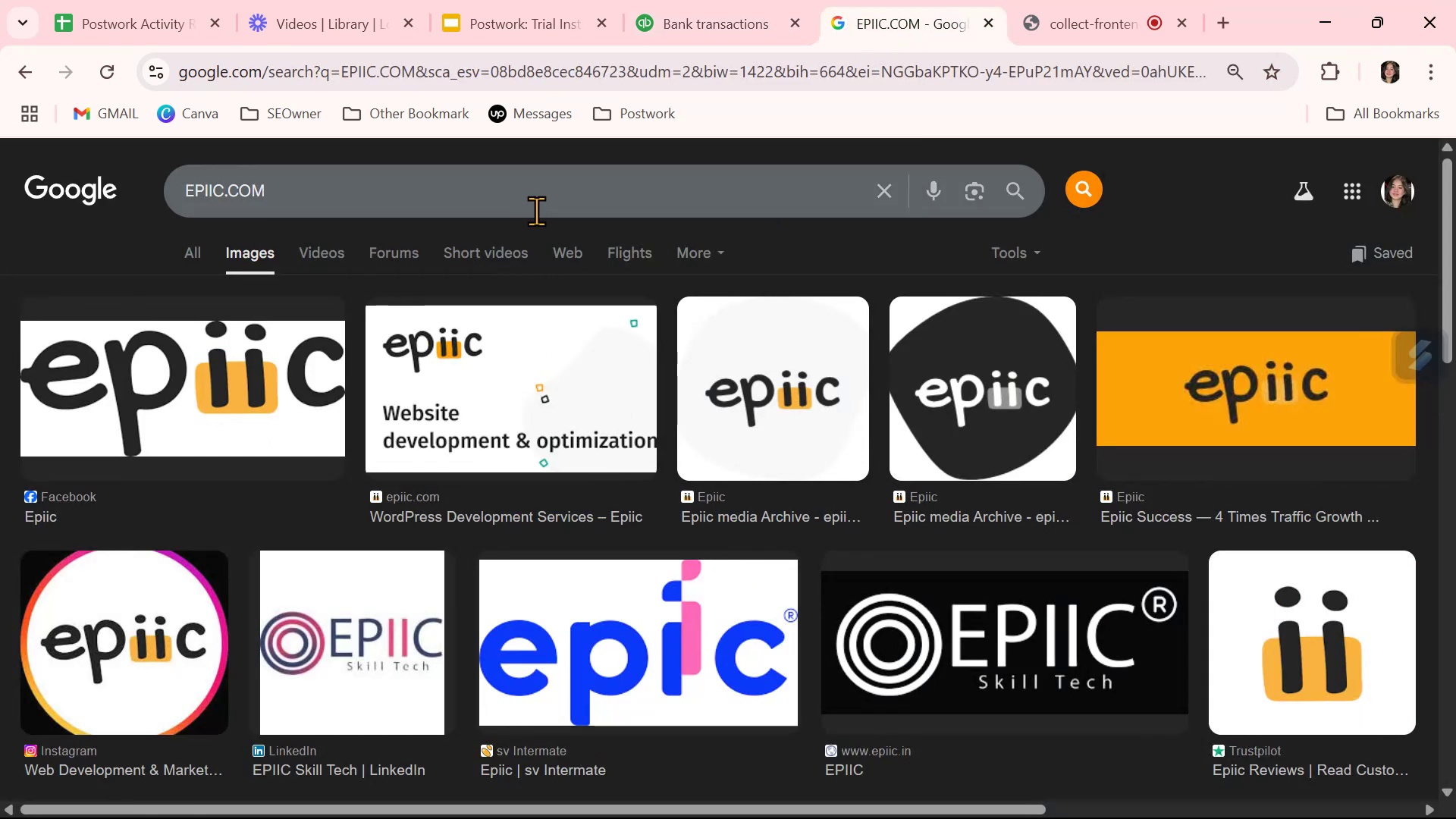 
double_click([538, 199])
 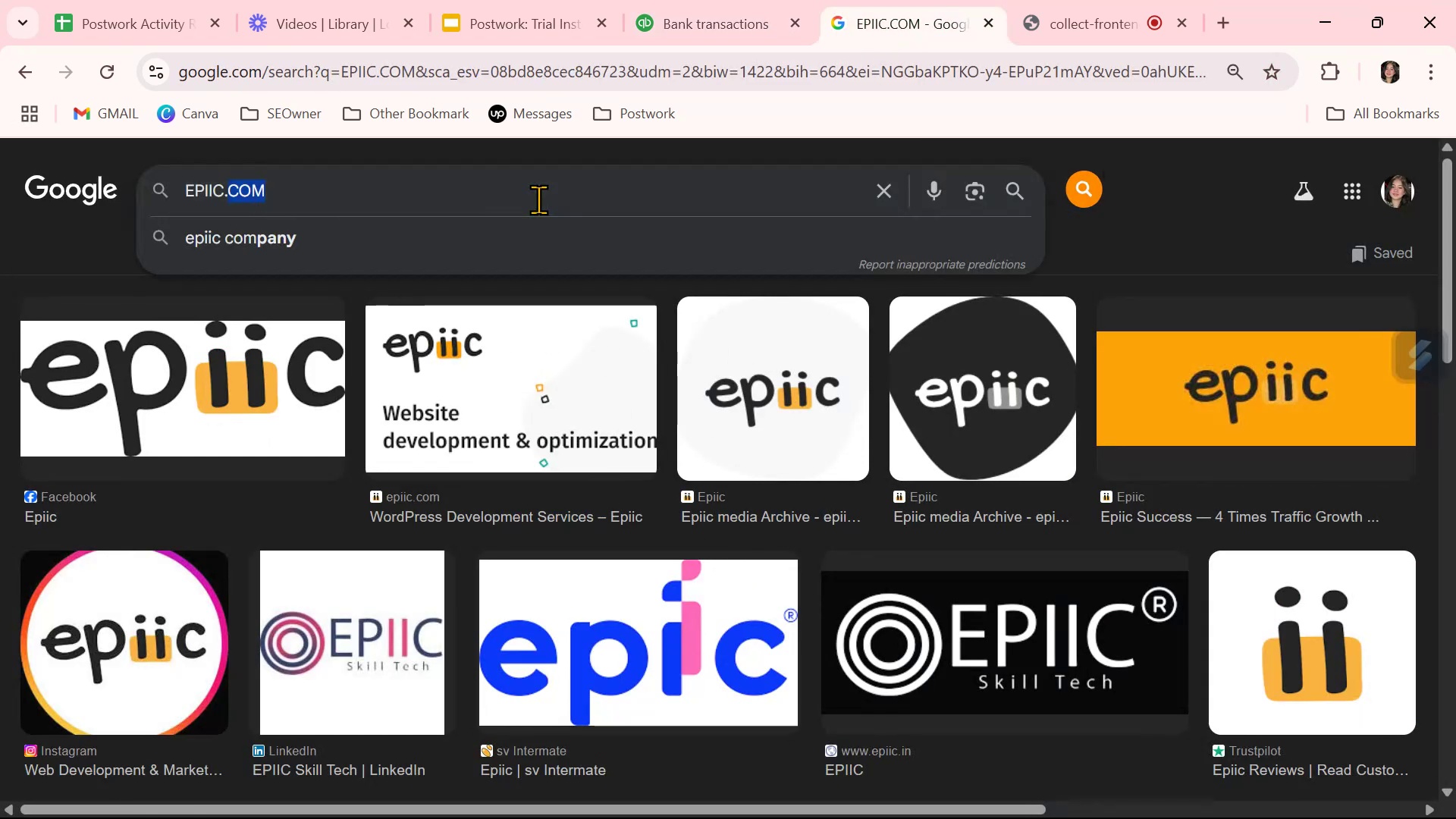 
triple_click([538, 199])
 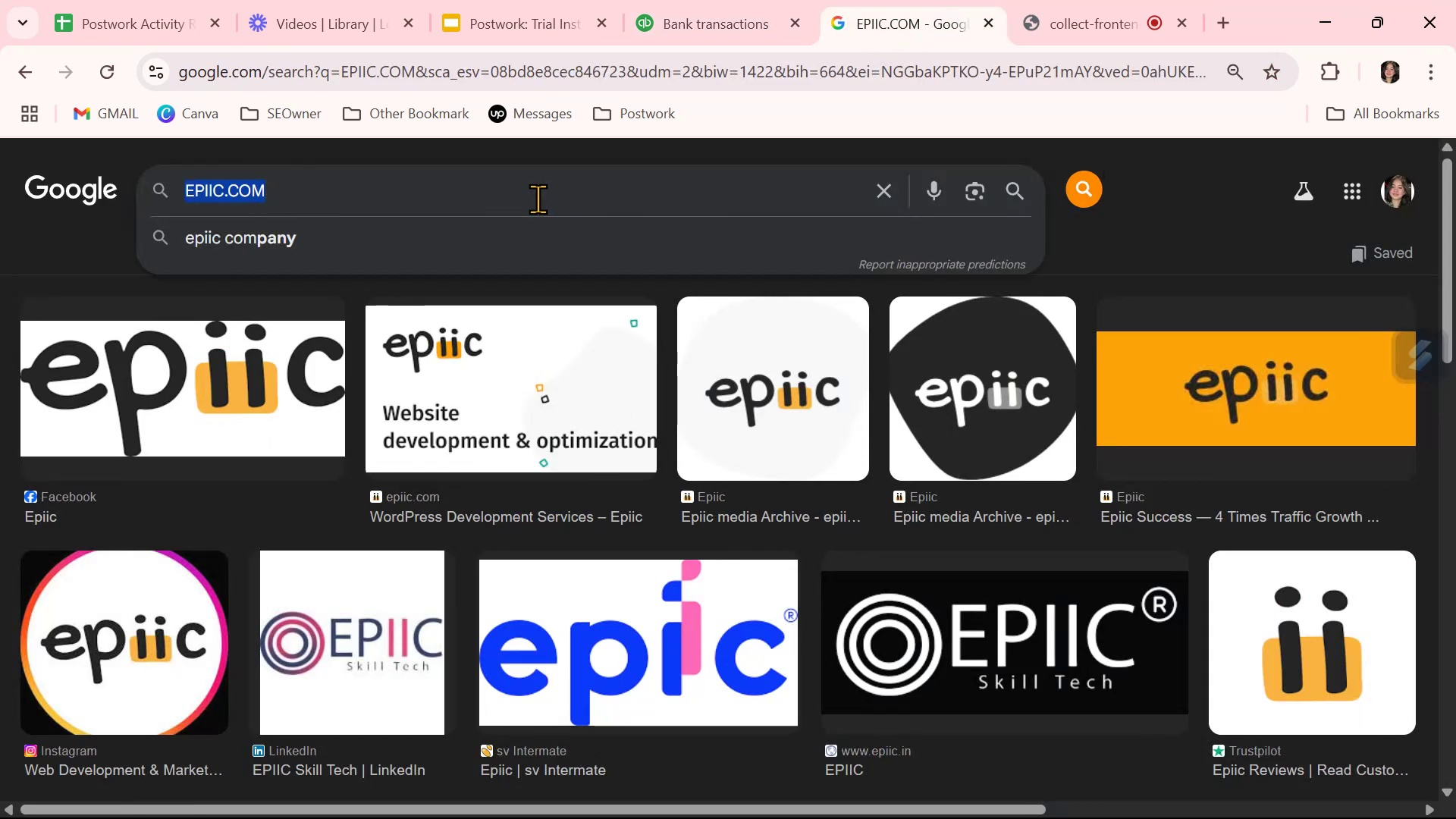 
key(Control+ControlLeft)
 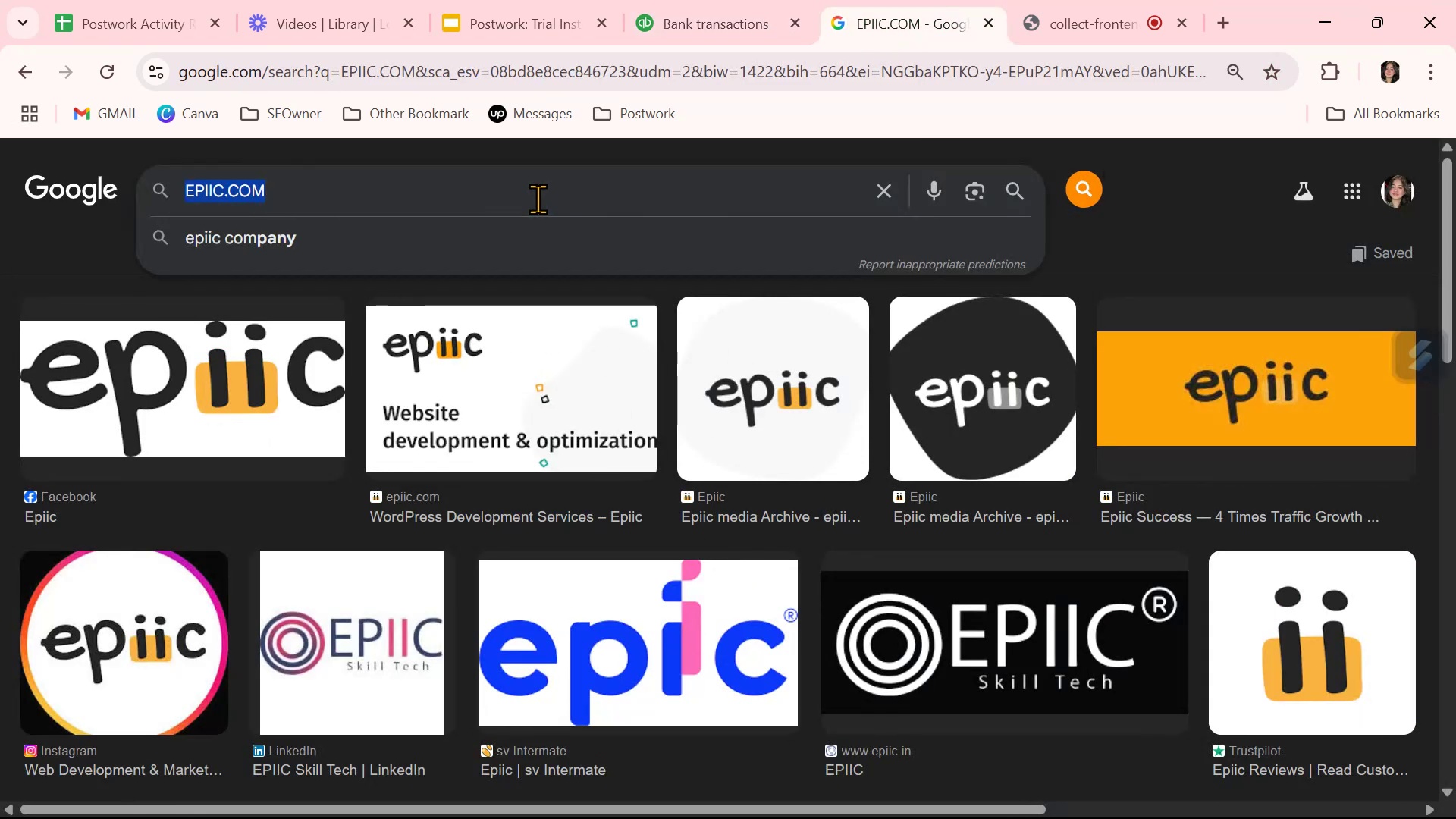 
key(Control+V)
 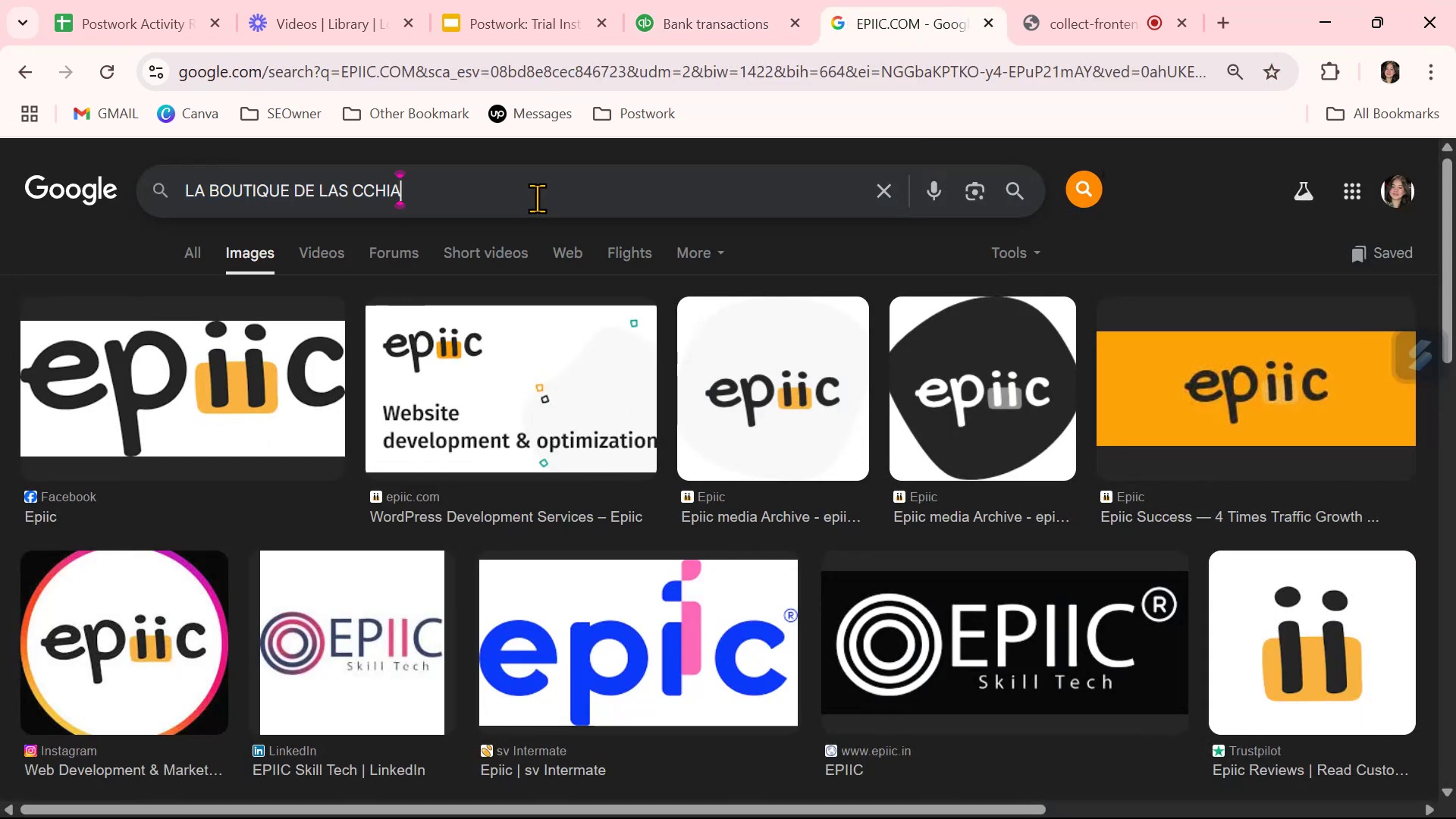 
key(NumpadEnter)
 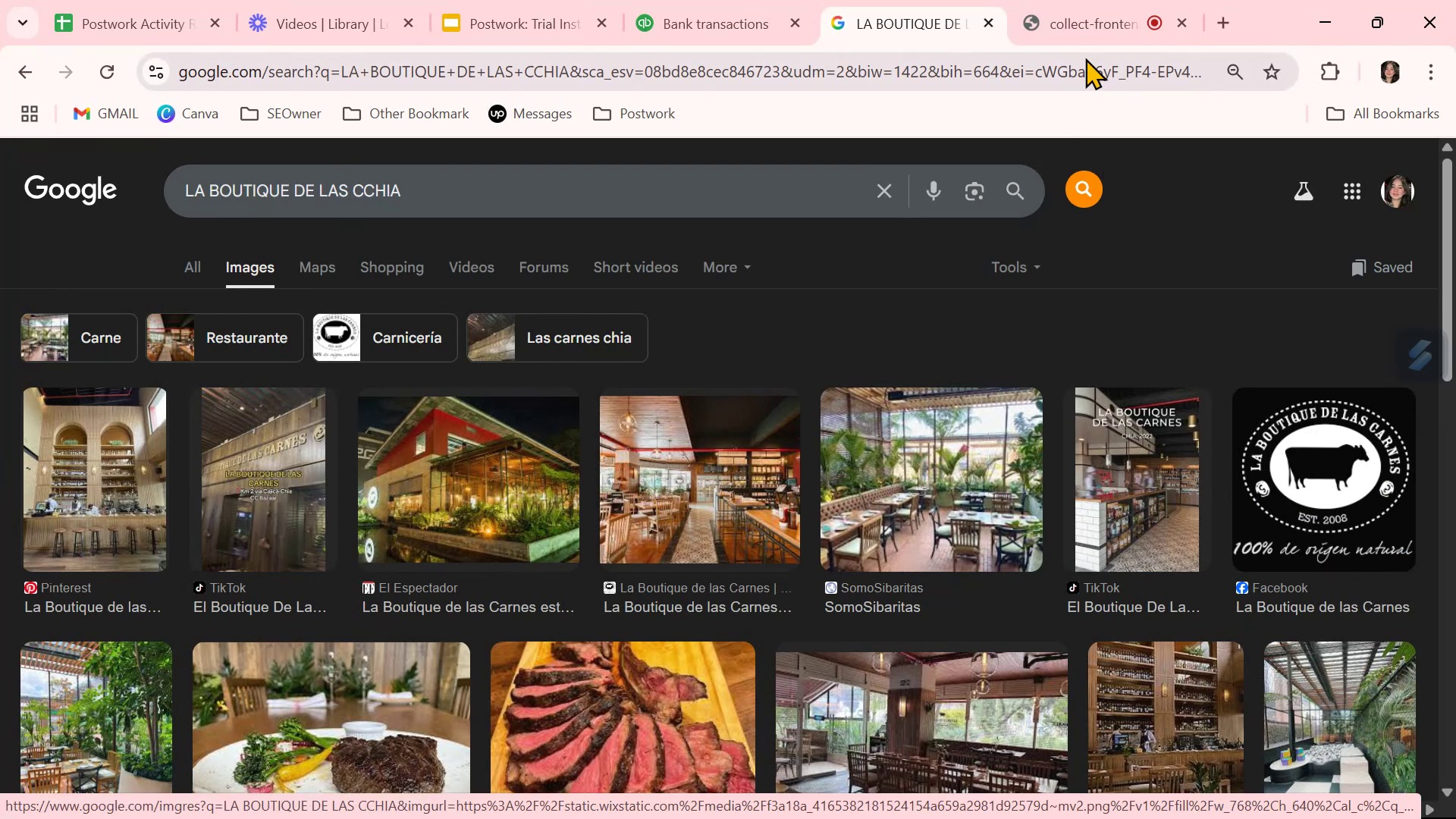 
wait(5.3)
 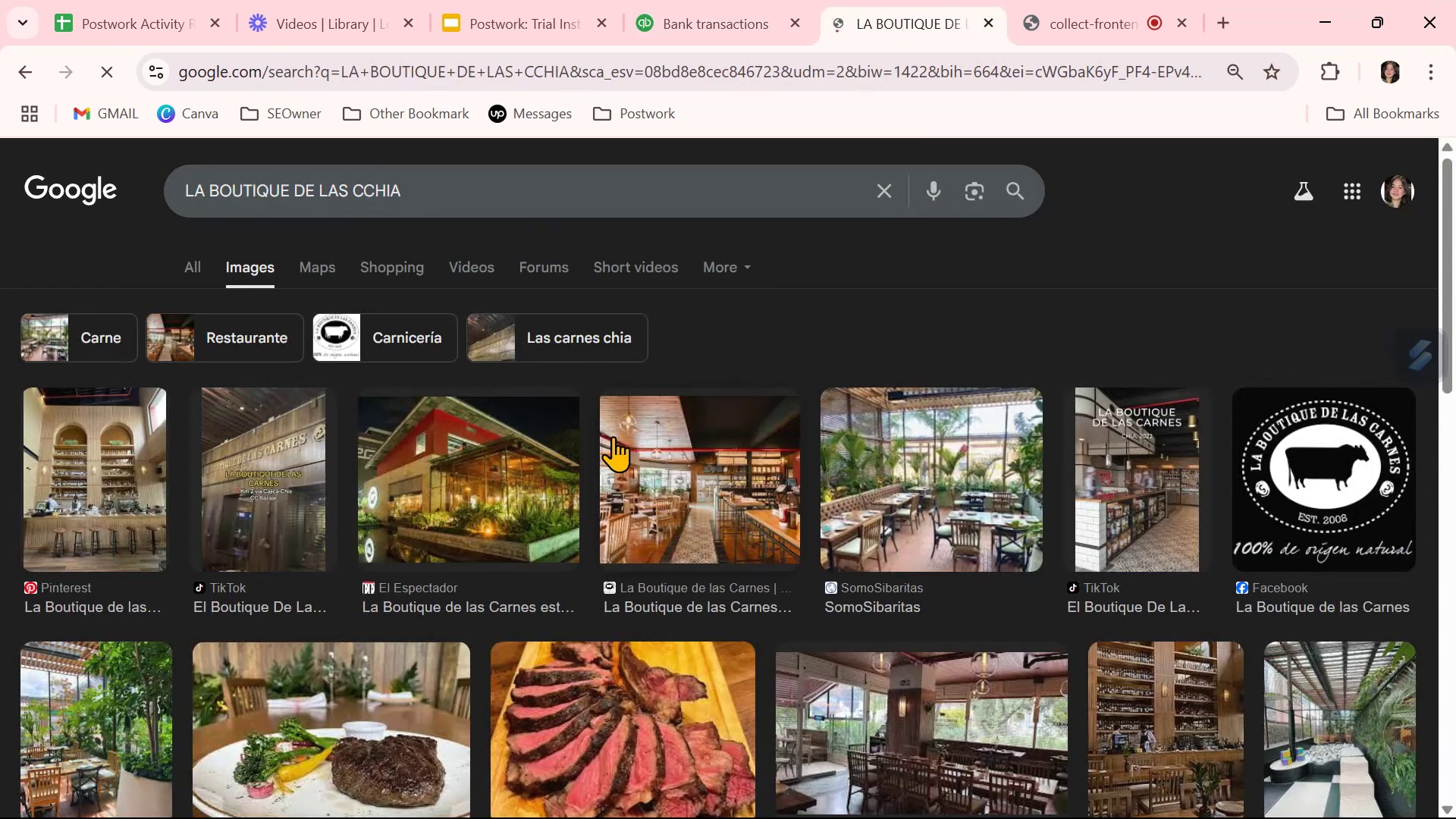 
mouse_move([786, 17])
 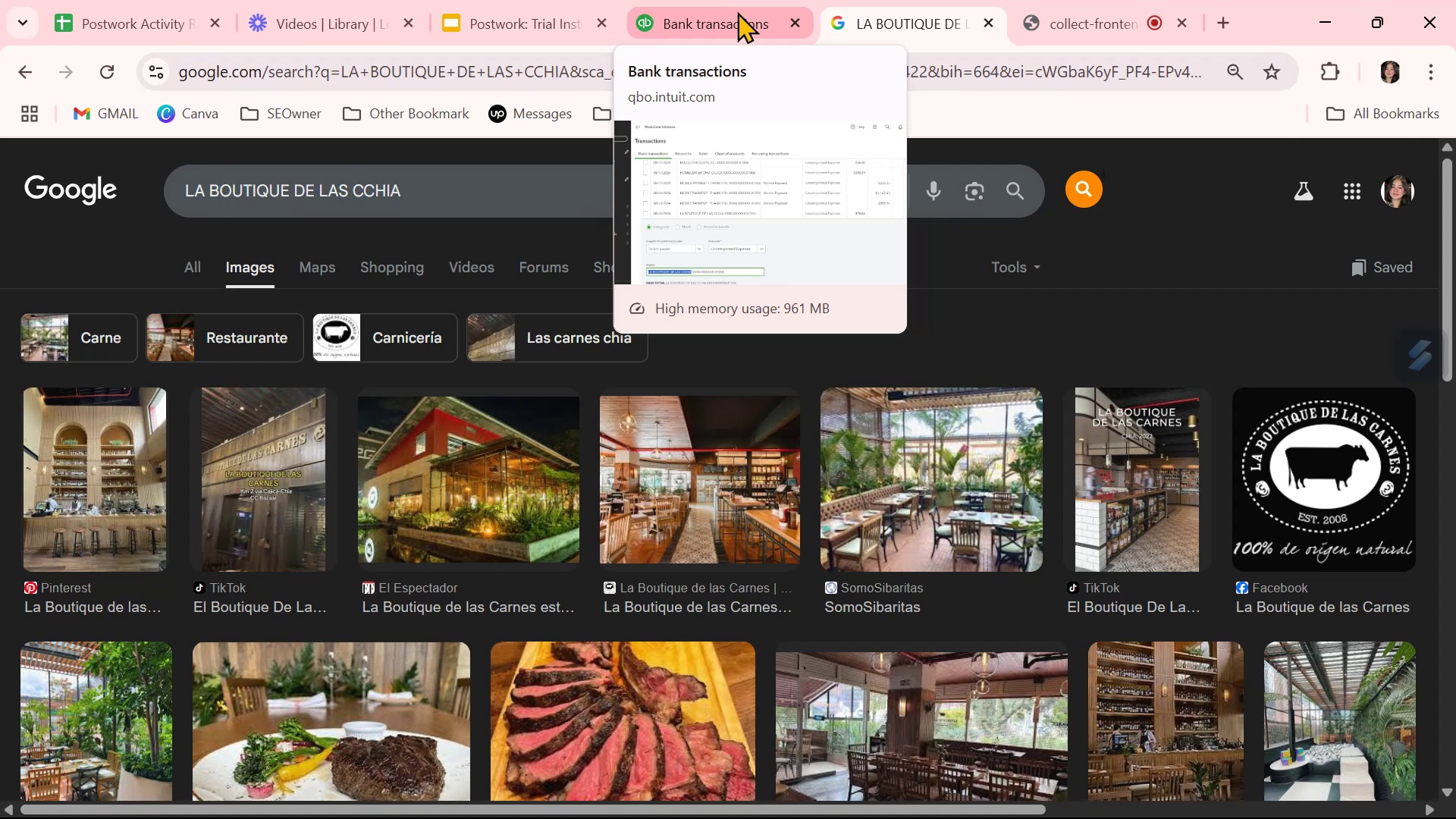 
left_click([737, 11])
 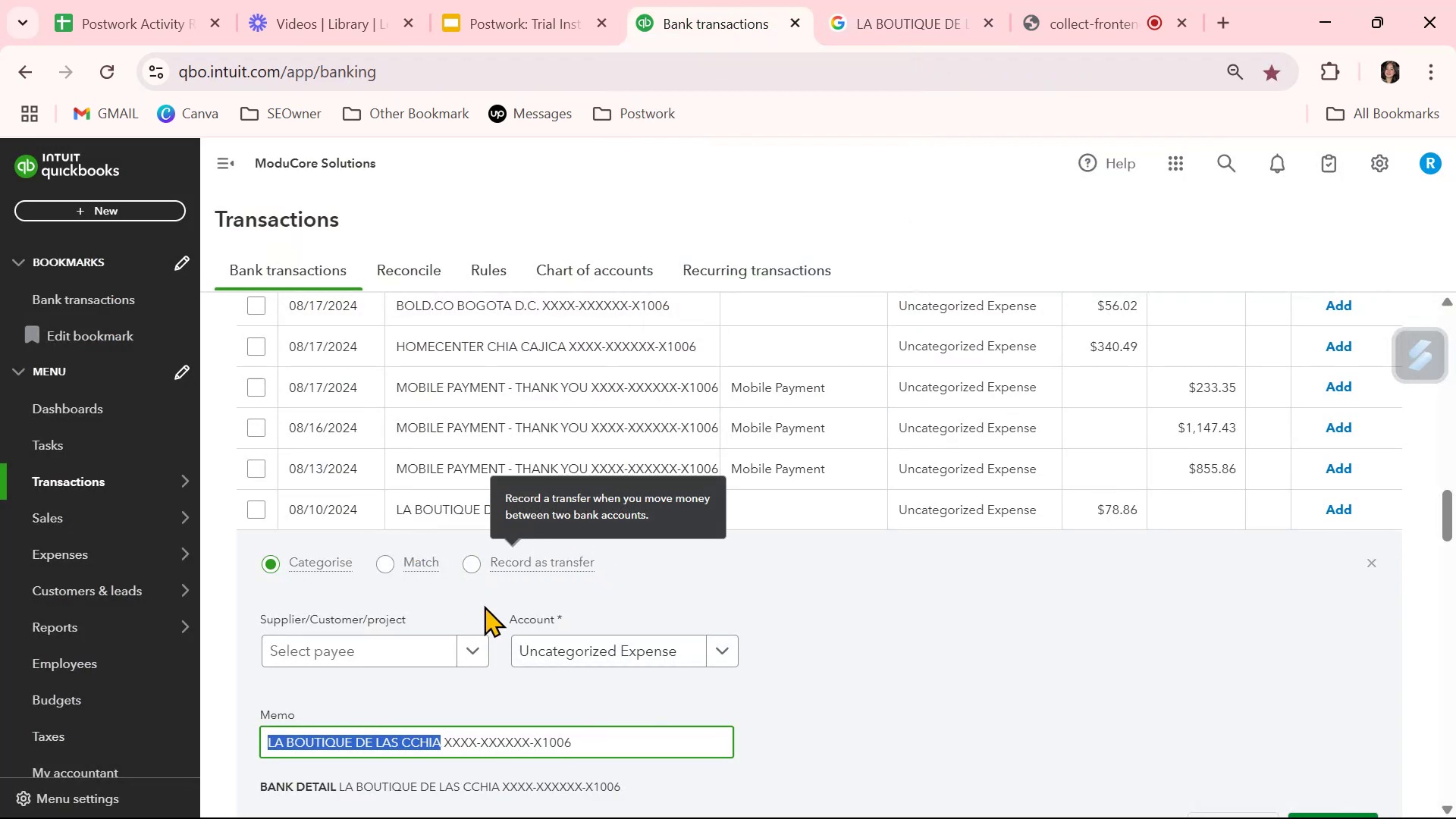 
left_click([629, 657])
 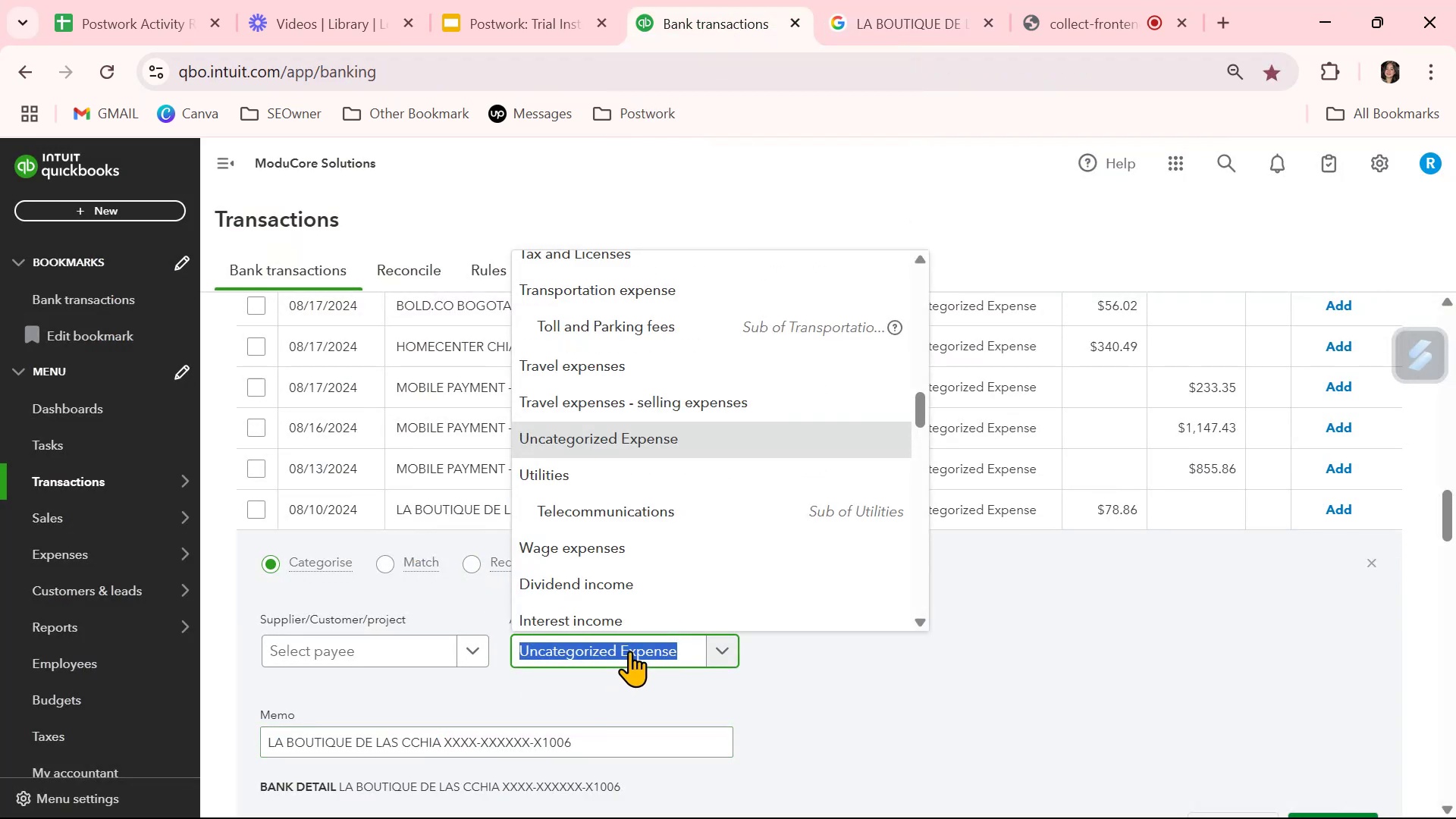 
type(meals)
 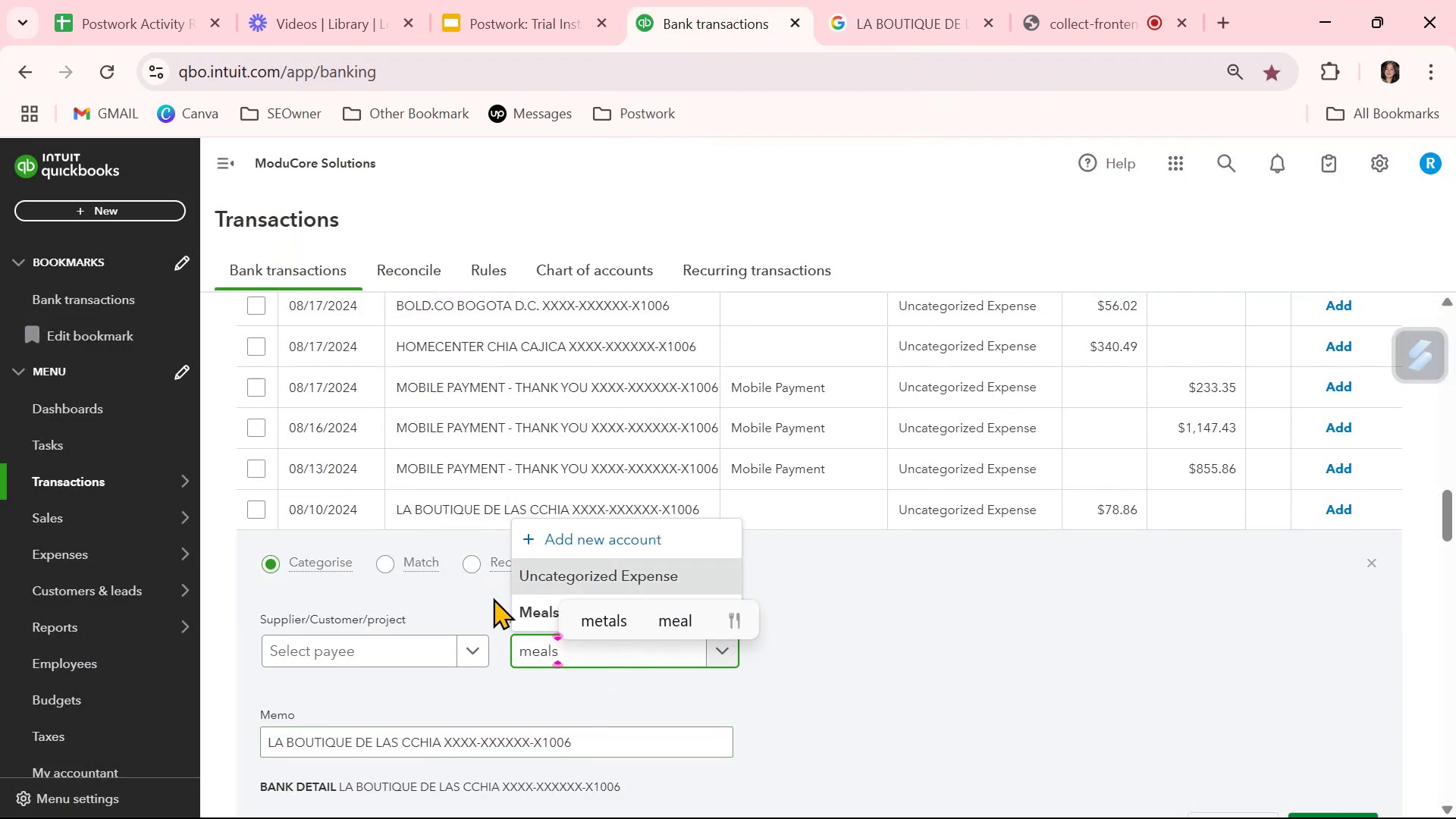 
left_click([528, 608])
 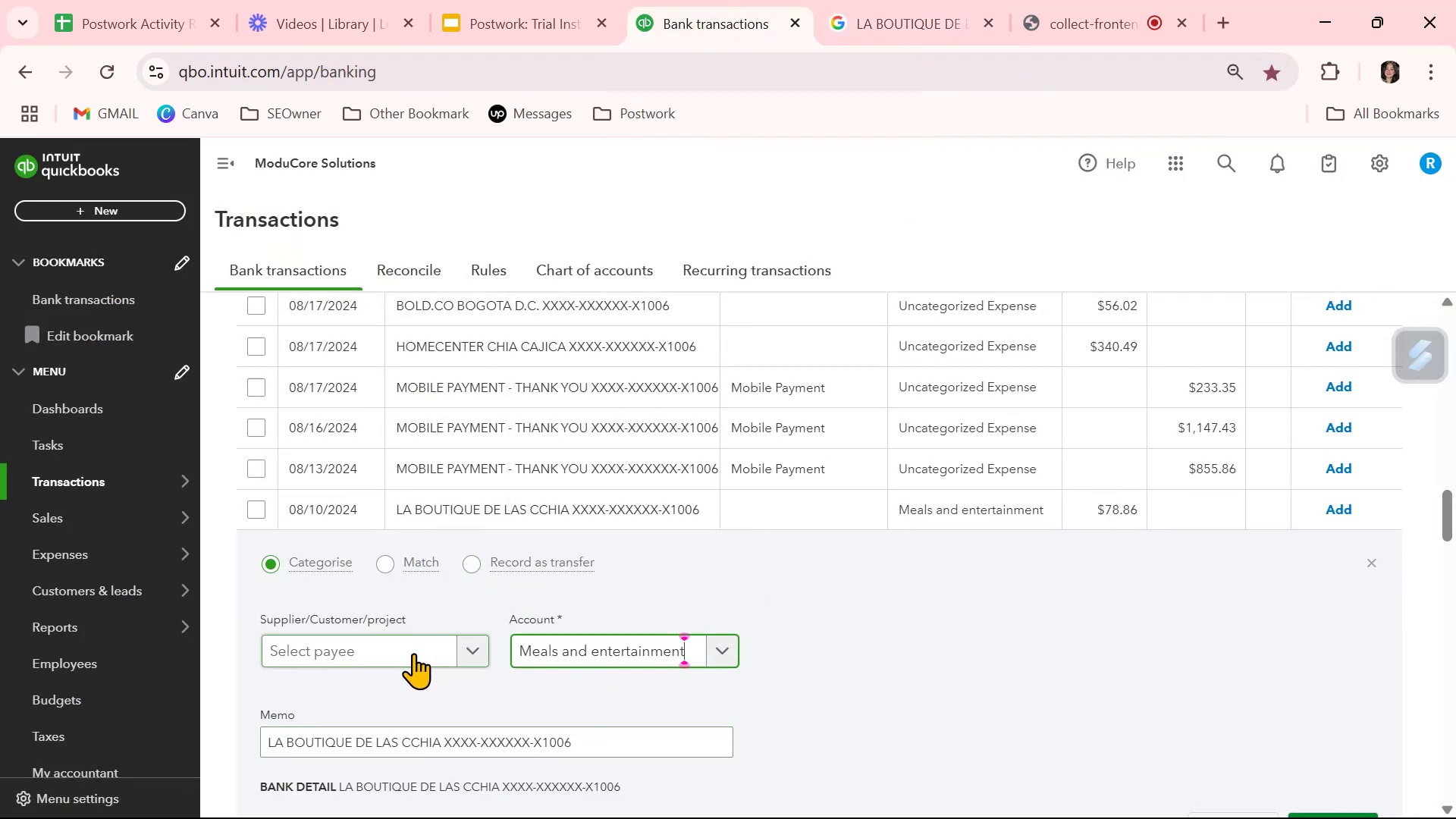 
left_click([411, 657])
 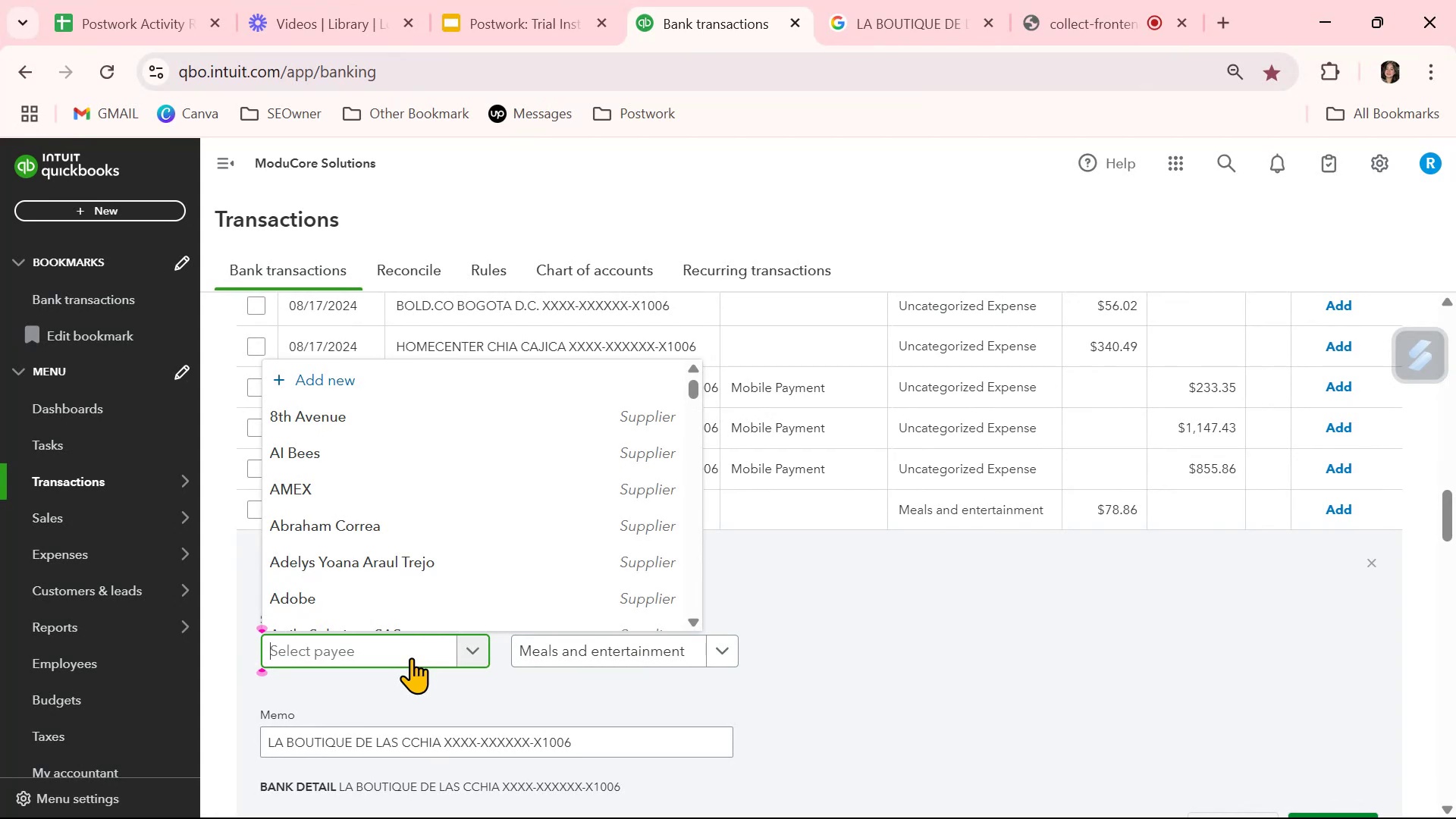 
wait(8.46)
 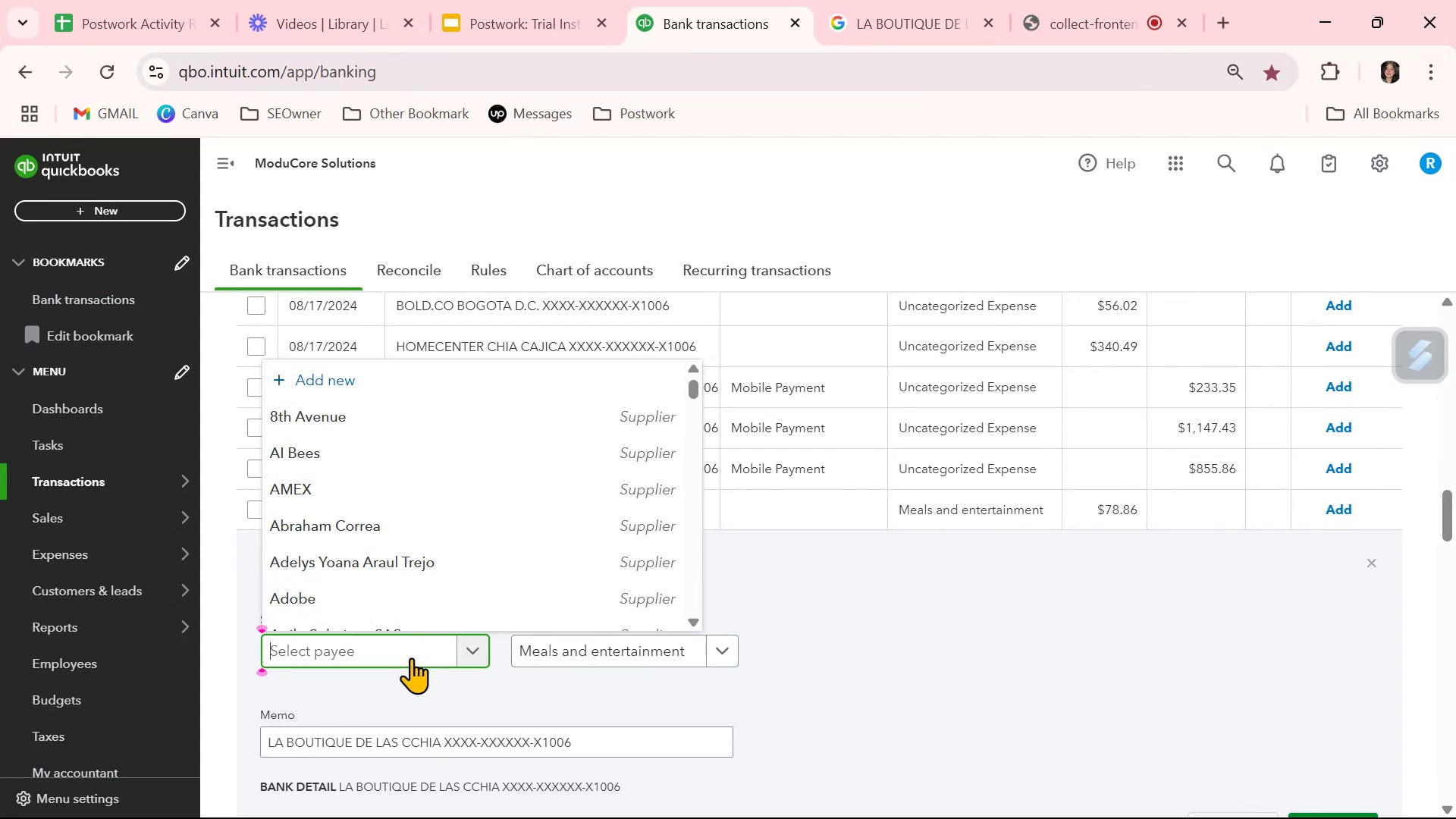 
type(l)
key(Backspace)
type(La Boutique De Las Carnes)
 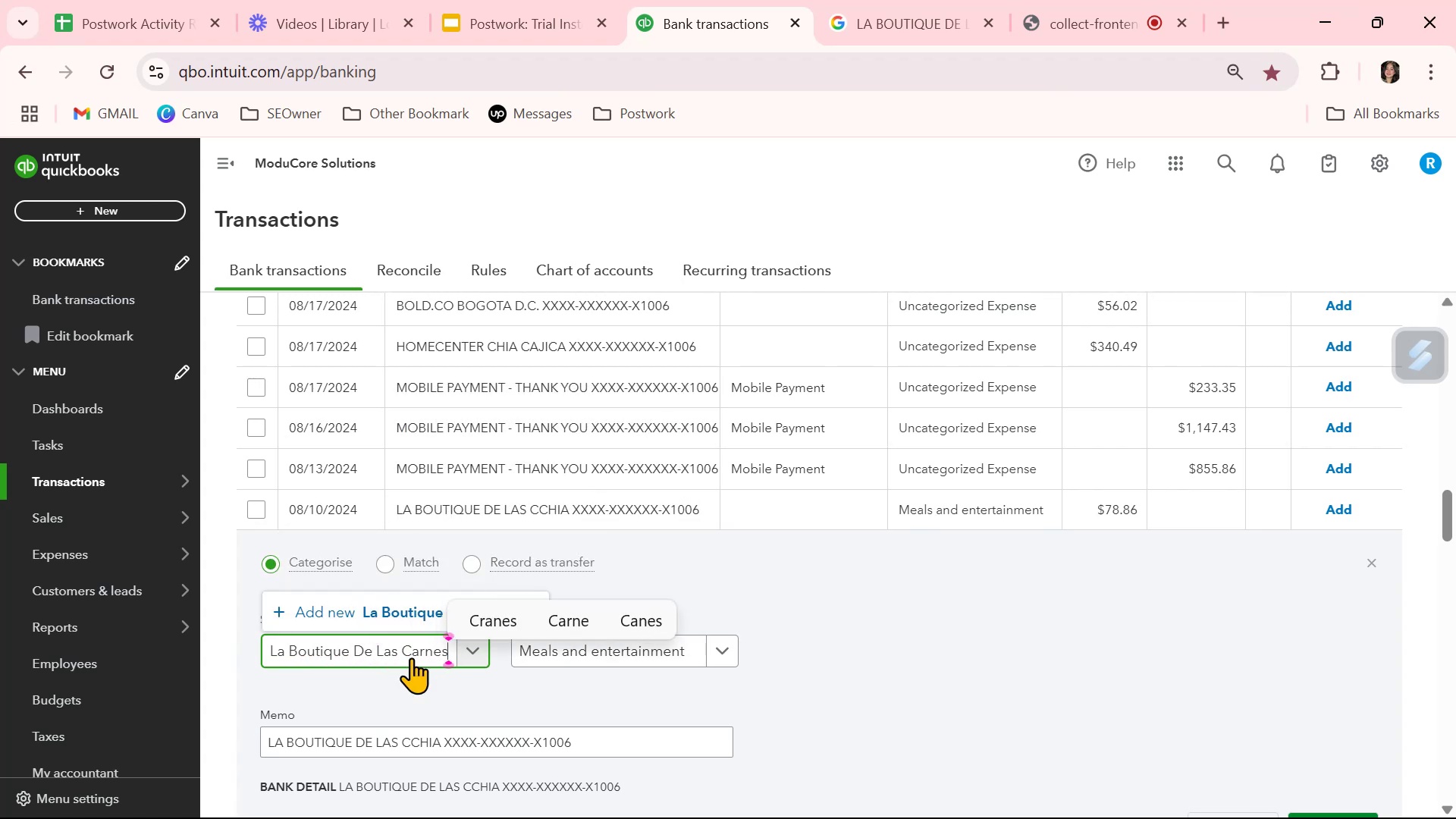 
key(Control+A)
 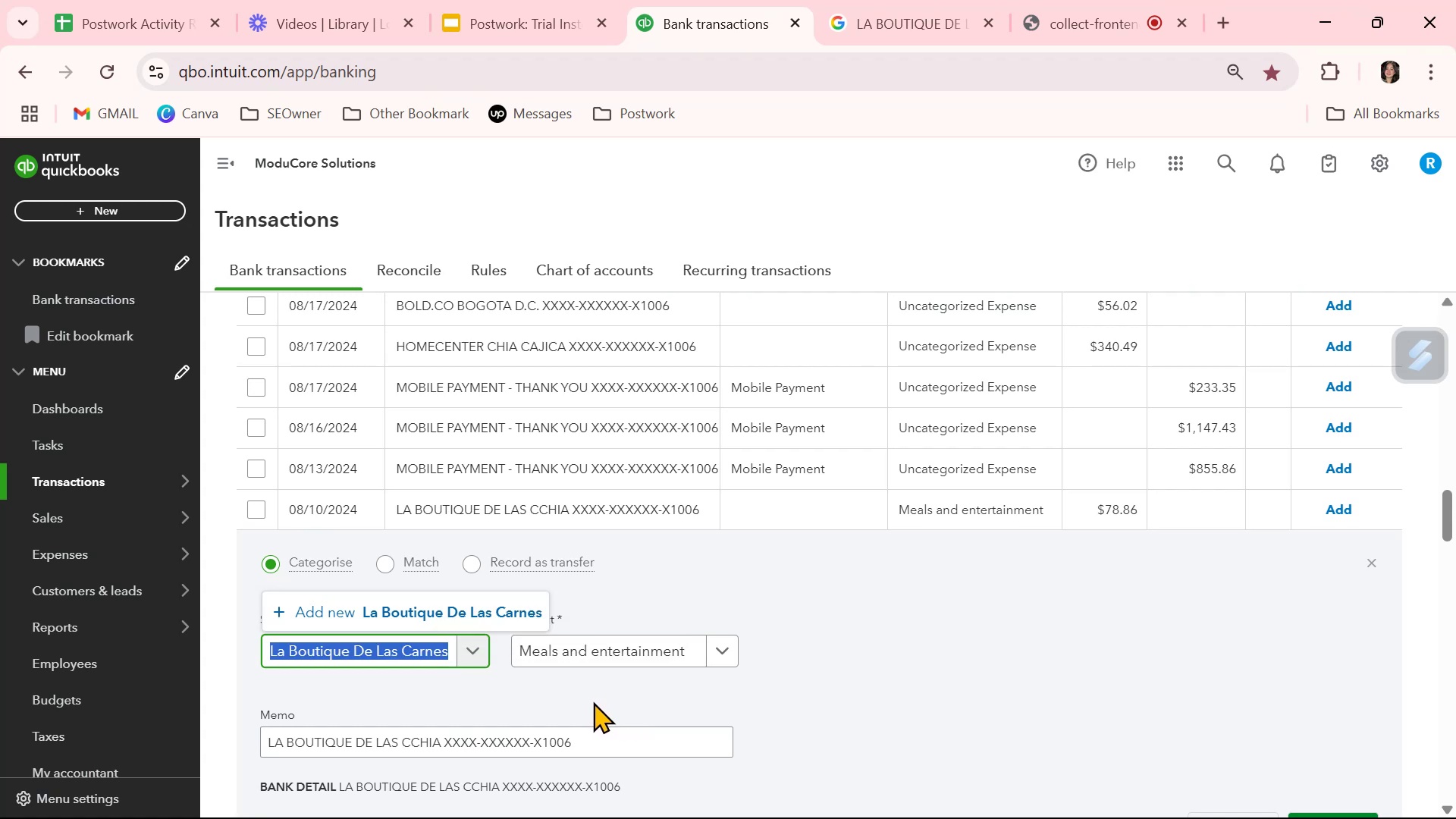 
key(Control+C)
 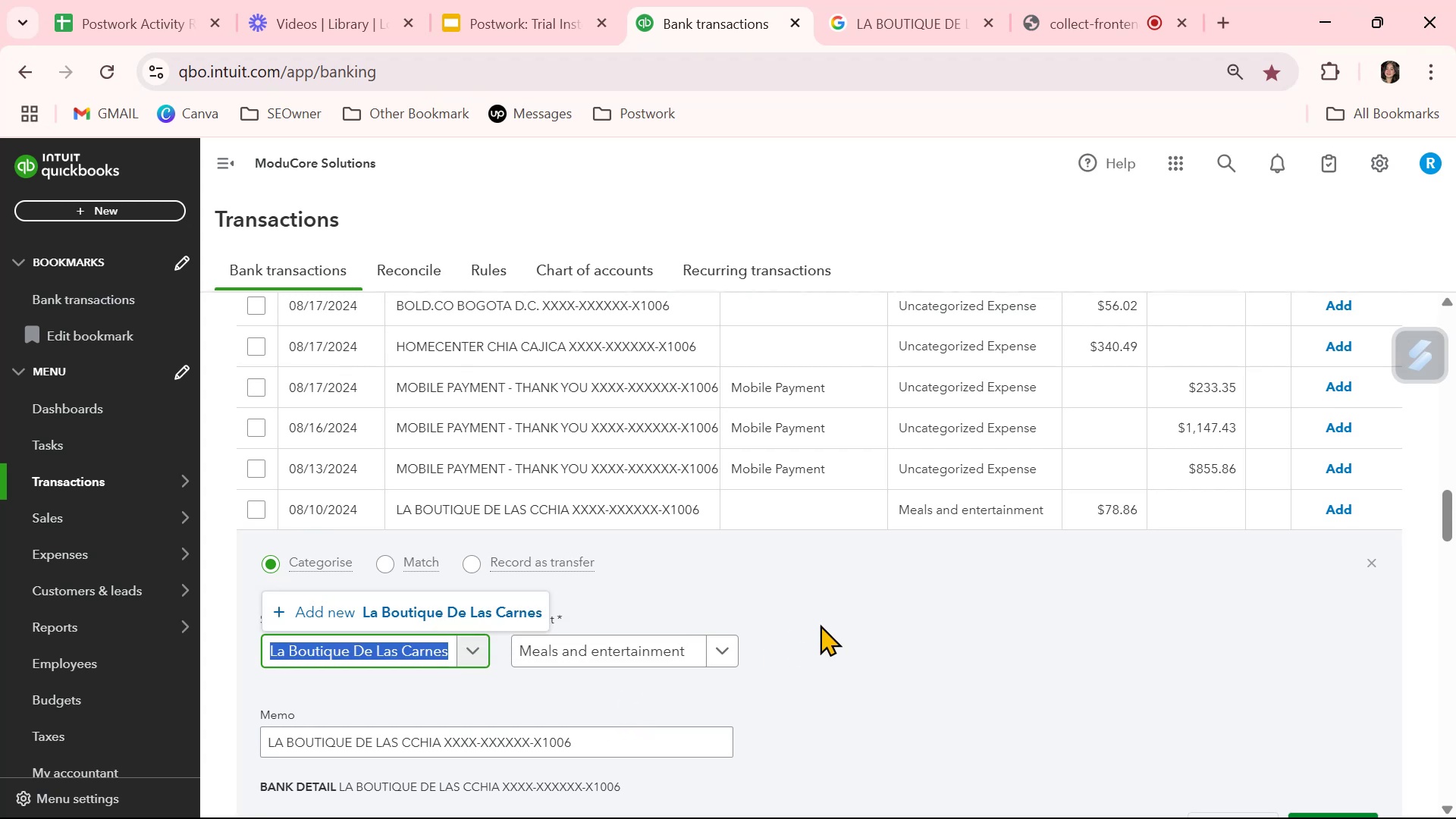 
left_click([857, 614])
 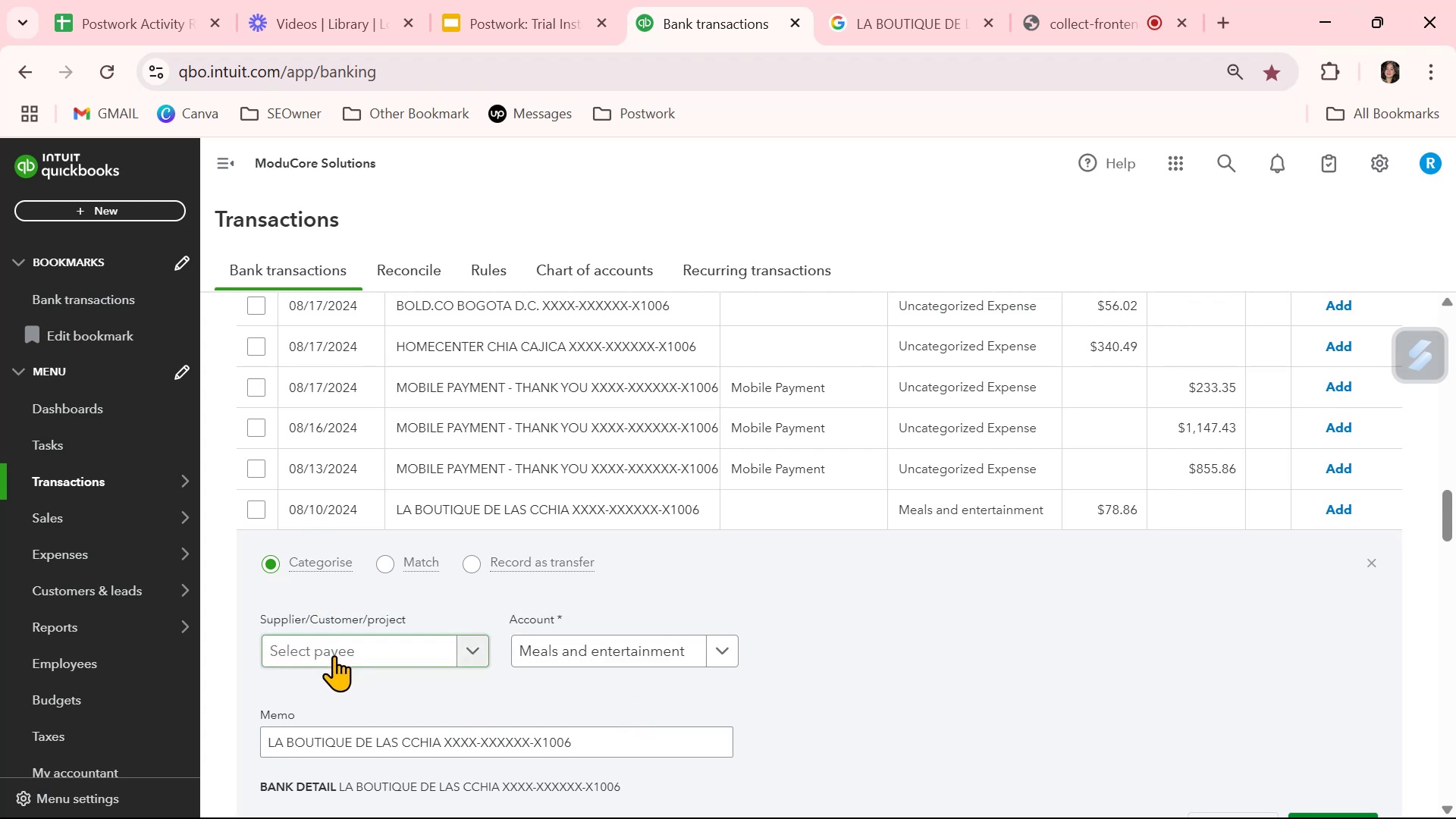 
left_click([334, 654])
 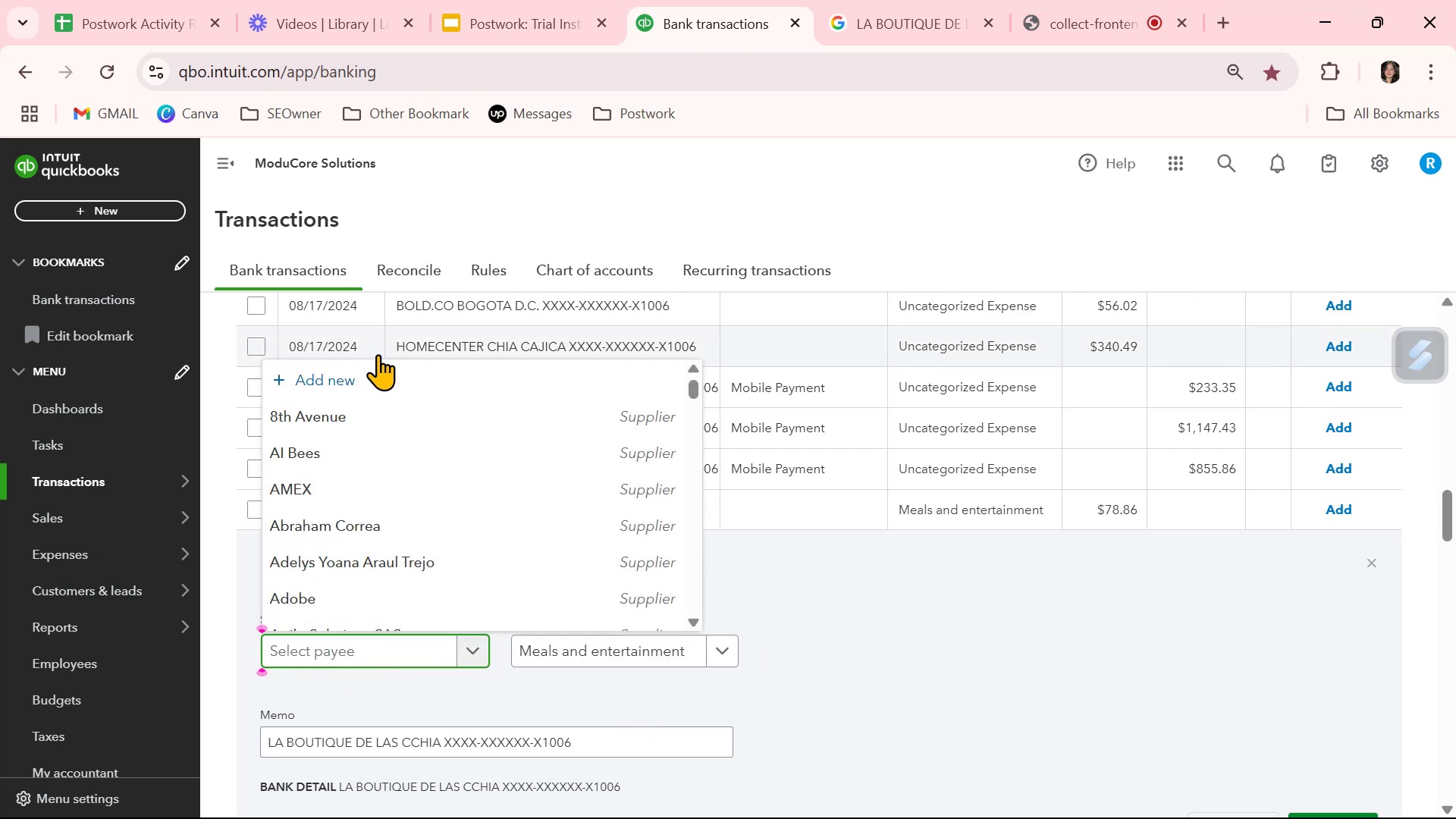 
left_click([363, 383])
 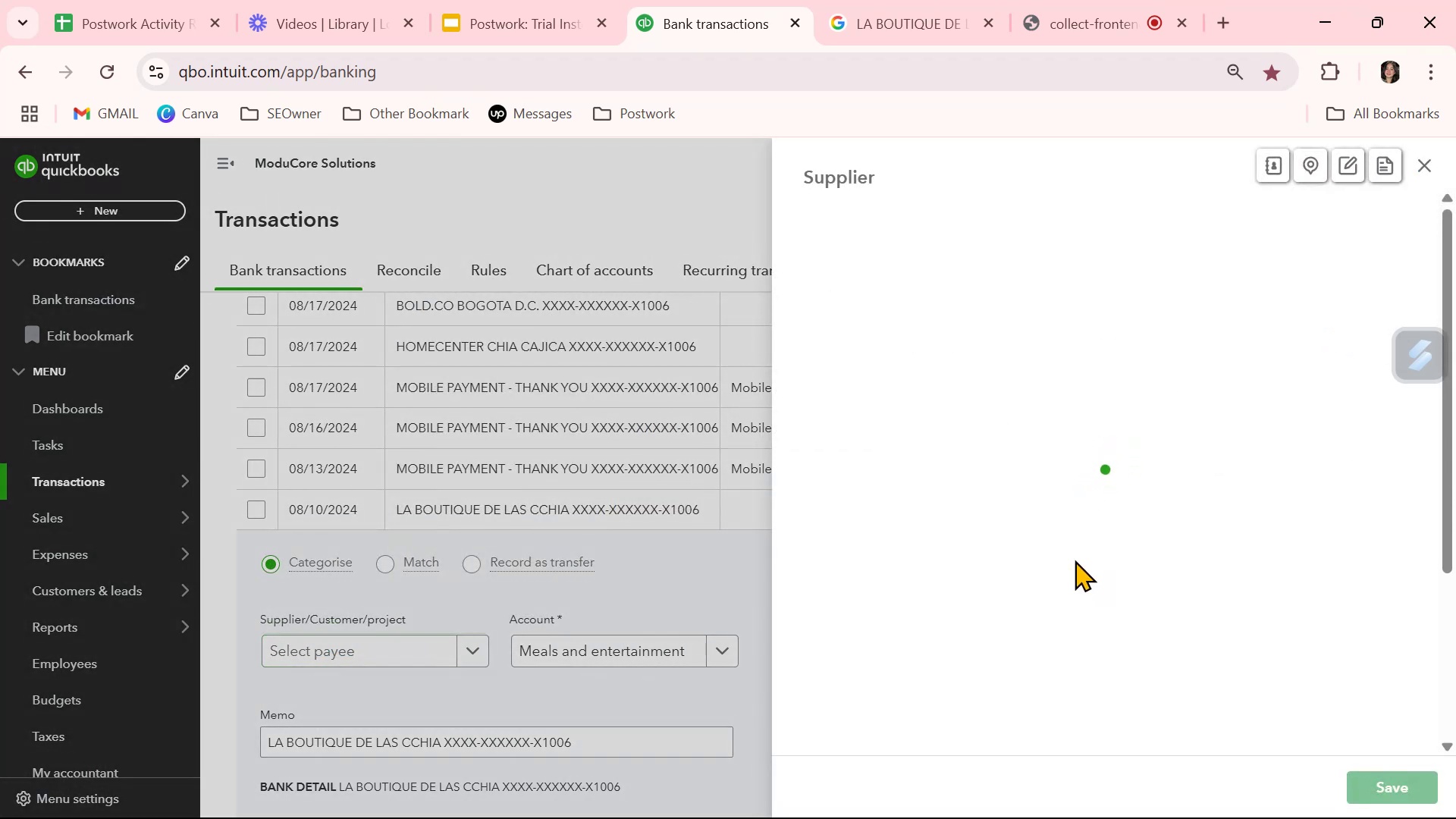 
key(Control+ControlLeft)
 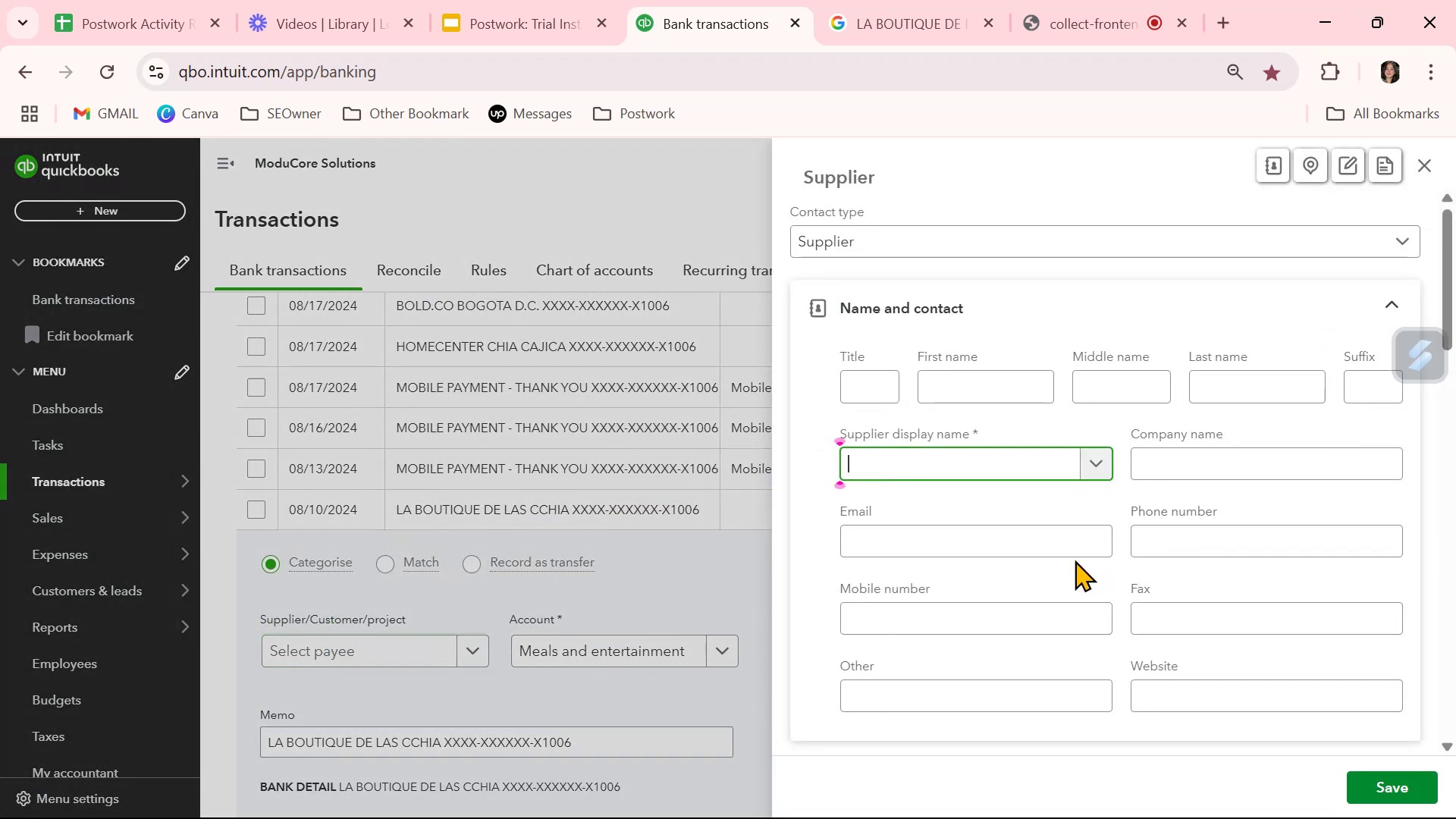 
key(Control+V)
 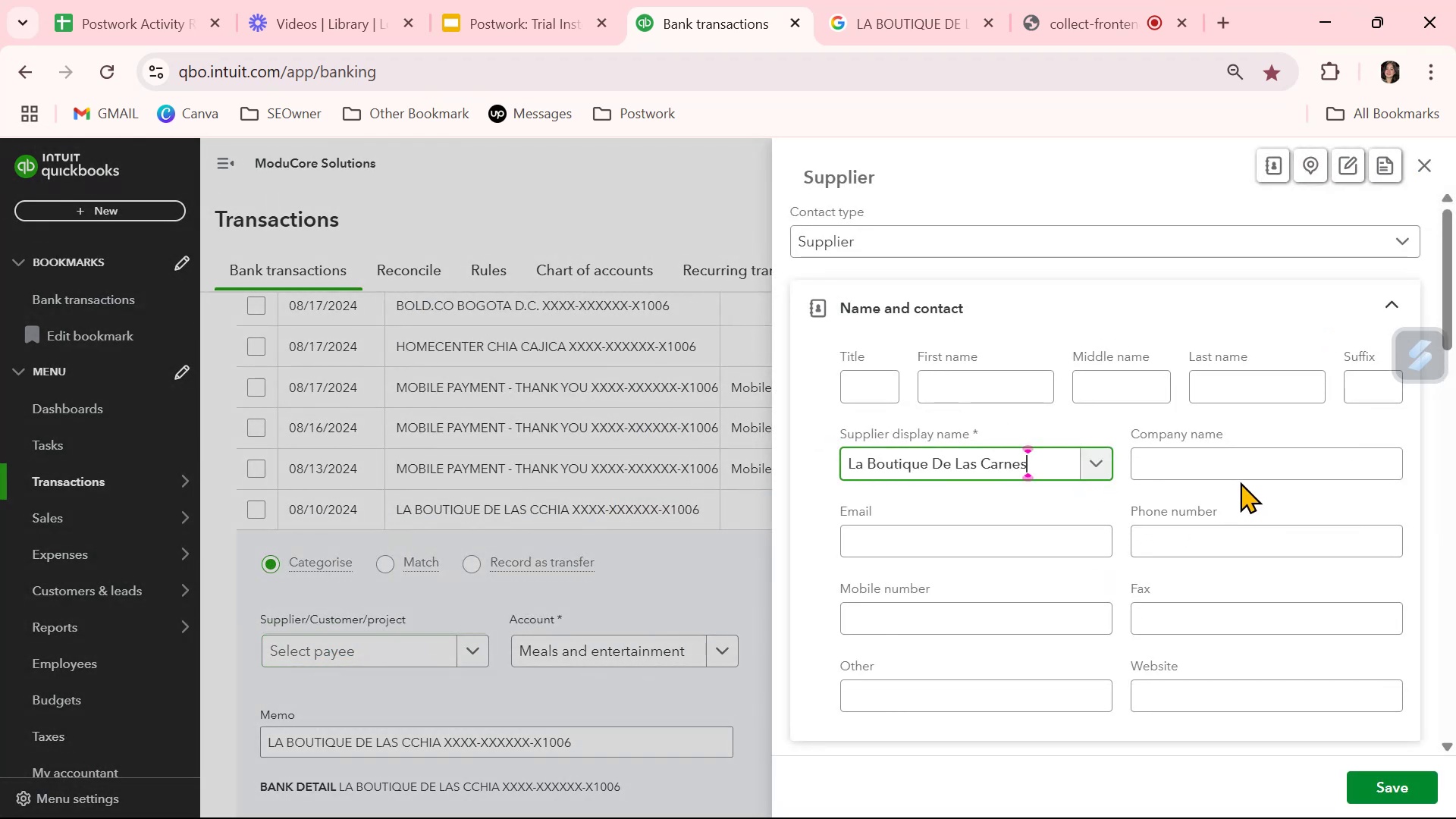 
left_click([1247, 469])
 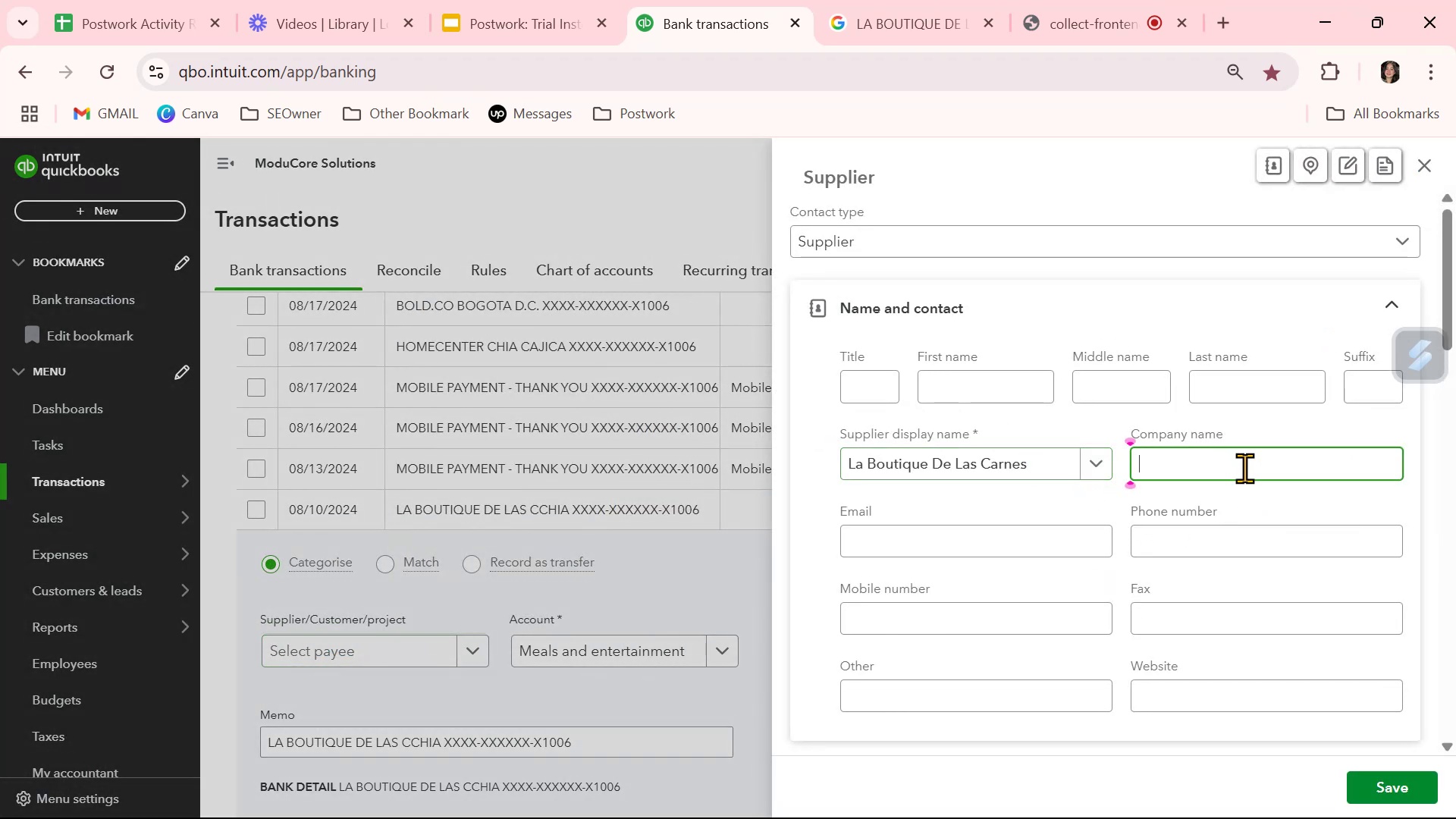 
key(Control+ControlLeft)
 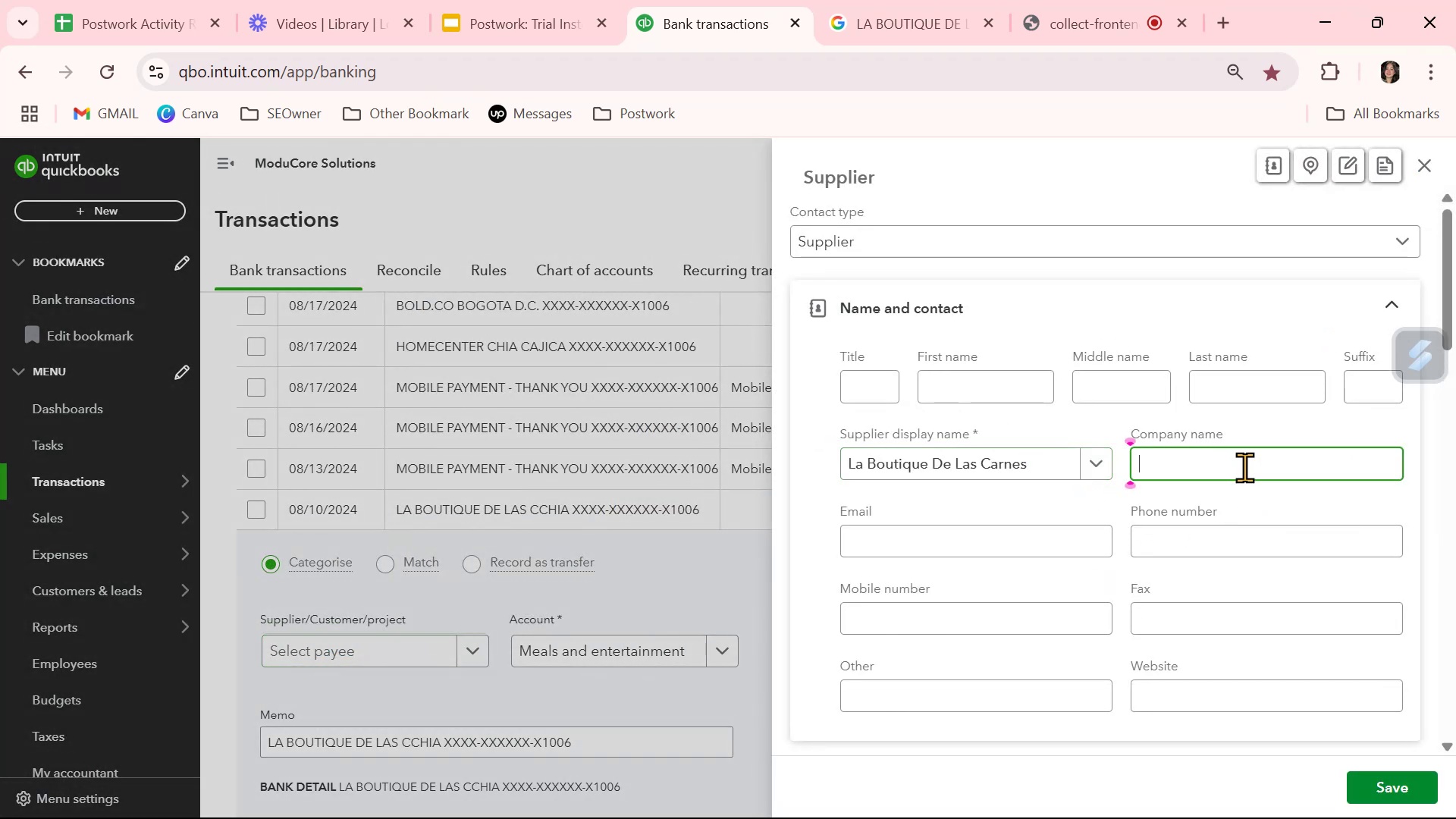 
key(Control+V)
 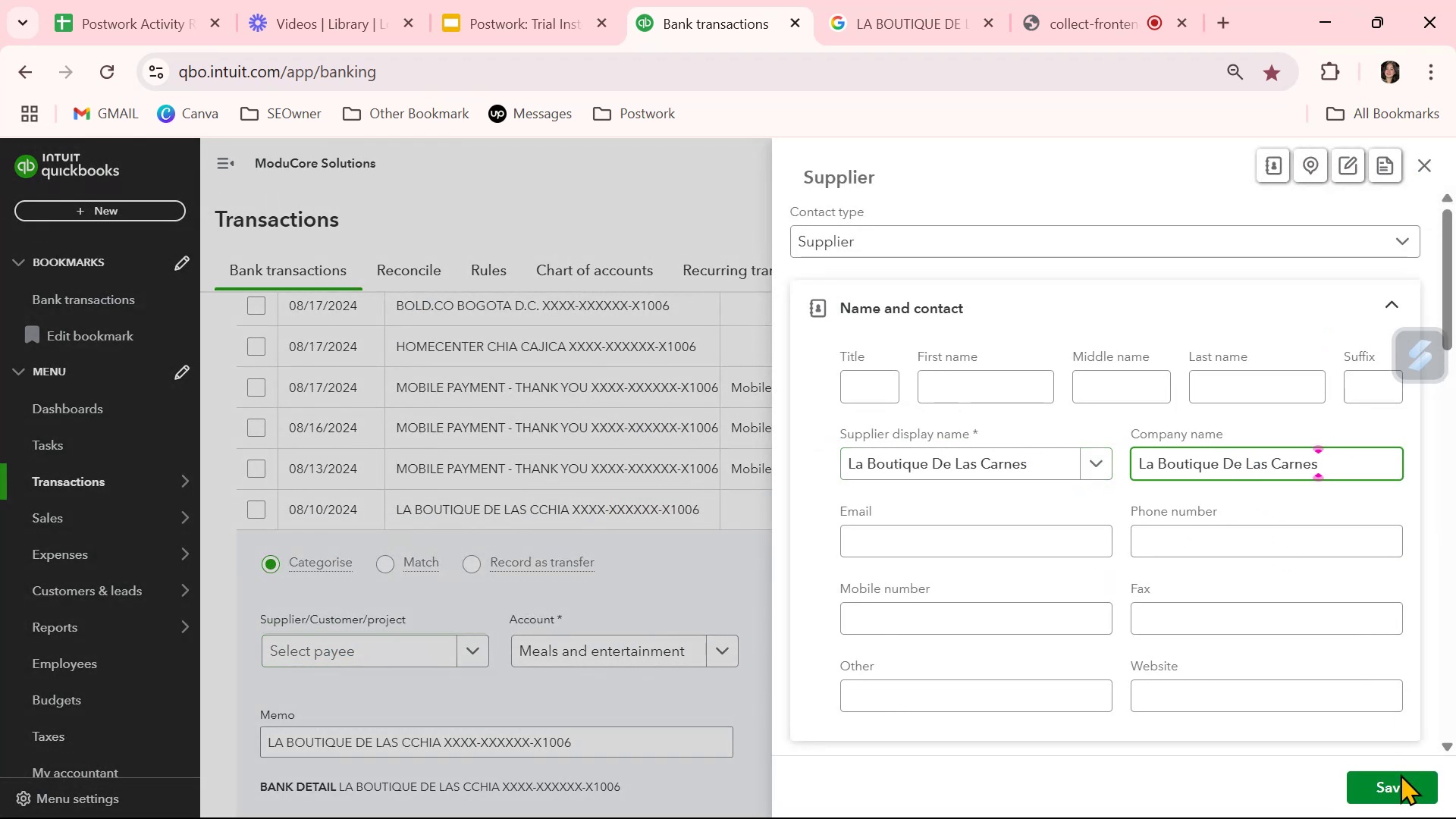 
left_click([1400, 786])
 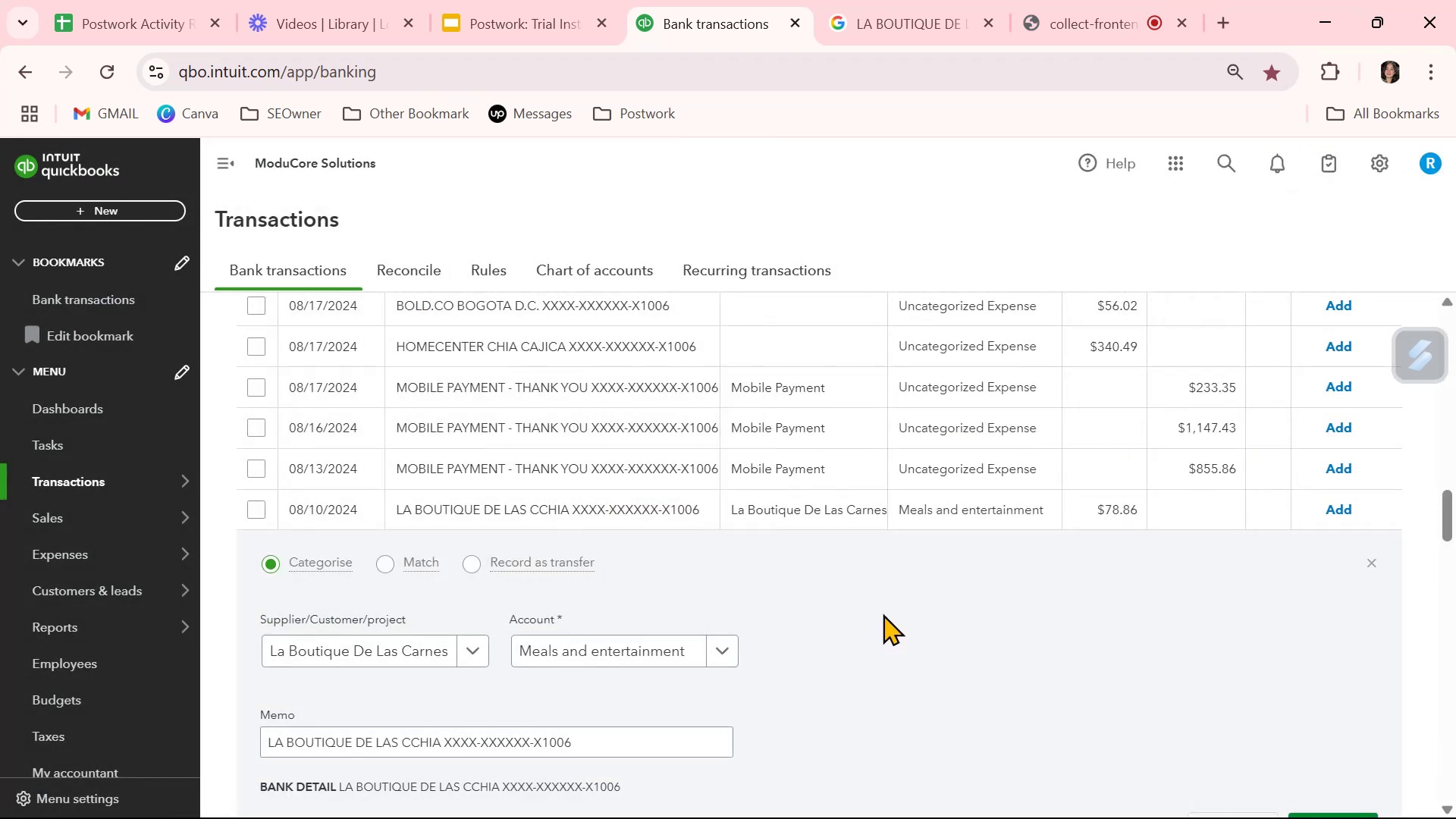 
scroll: coordinate [860, 651], scroll_direction: down, amount: 1.0
 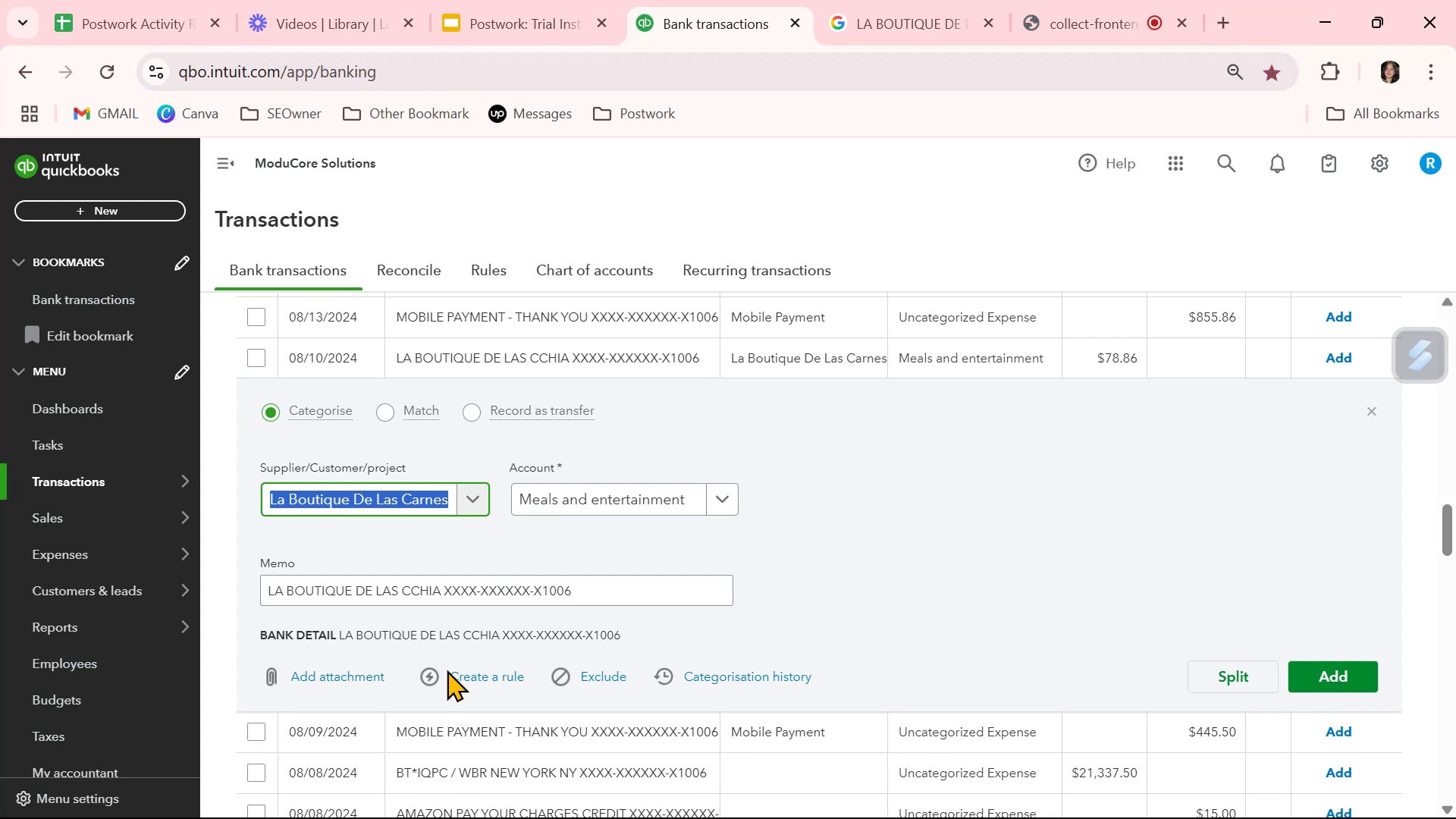 
left_click([465, 673])
 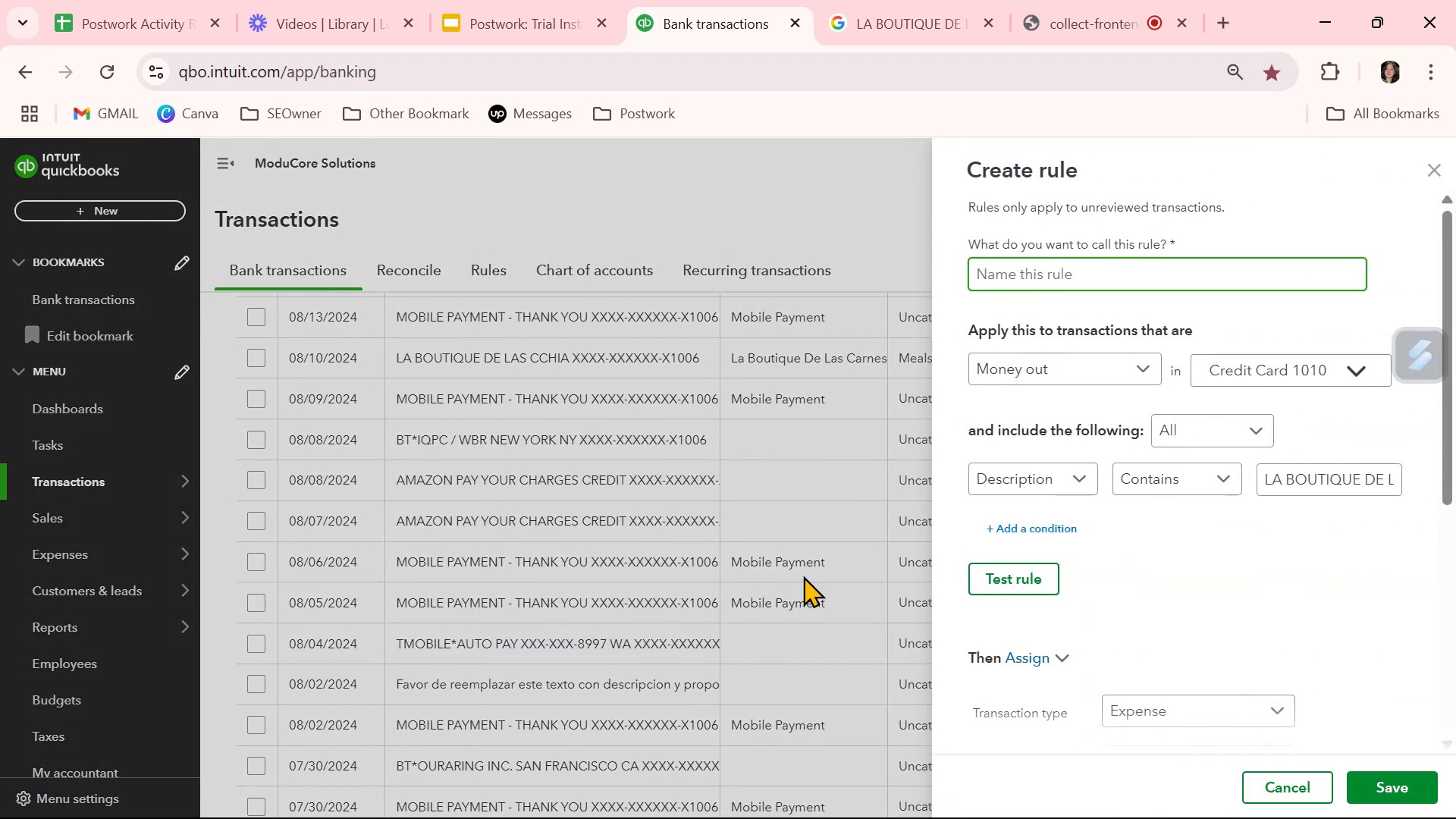 
key(Control+ControlLeft)
 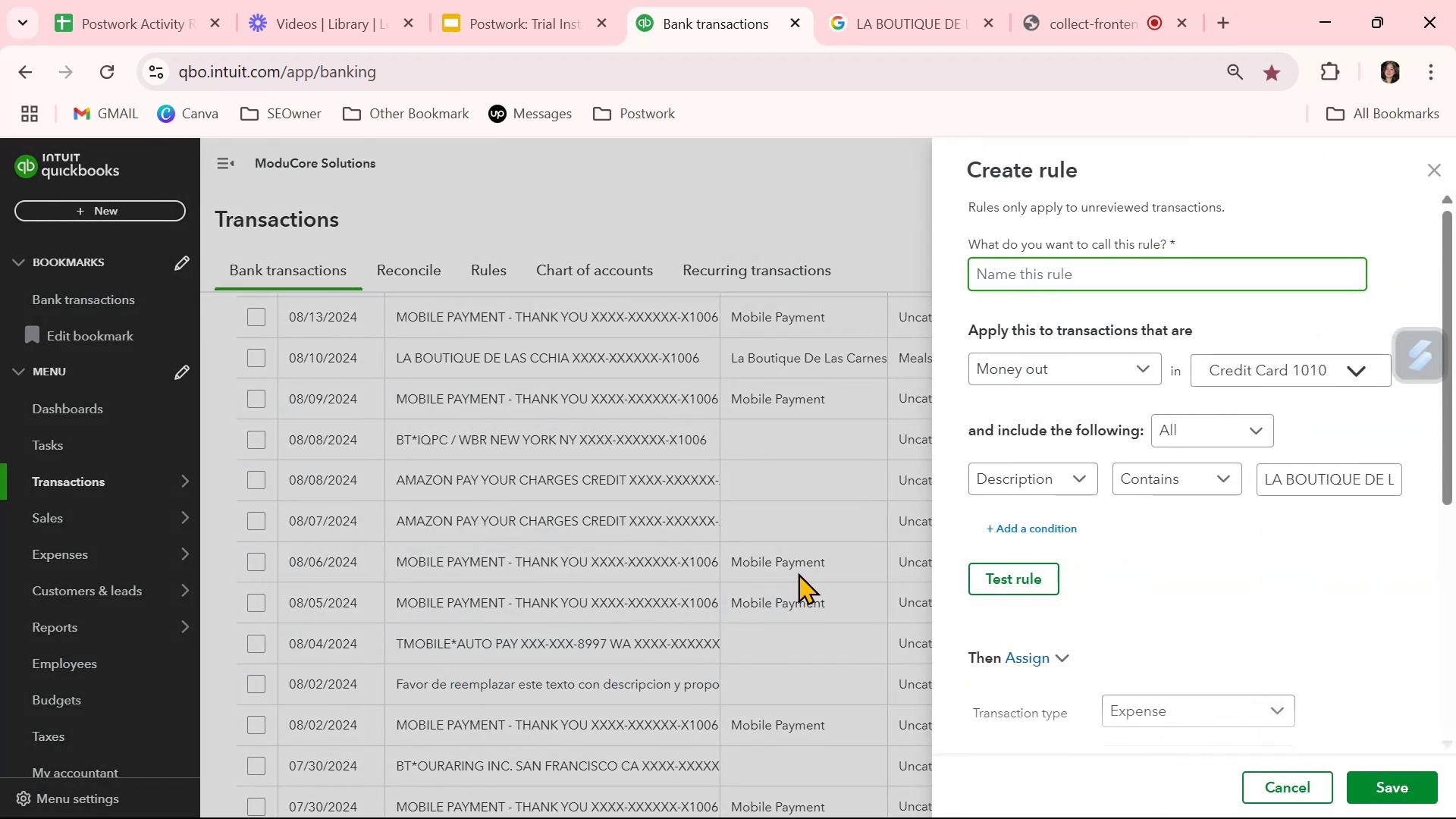 
key(Control+V)
 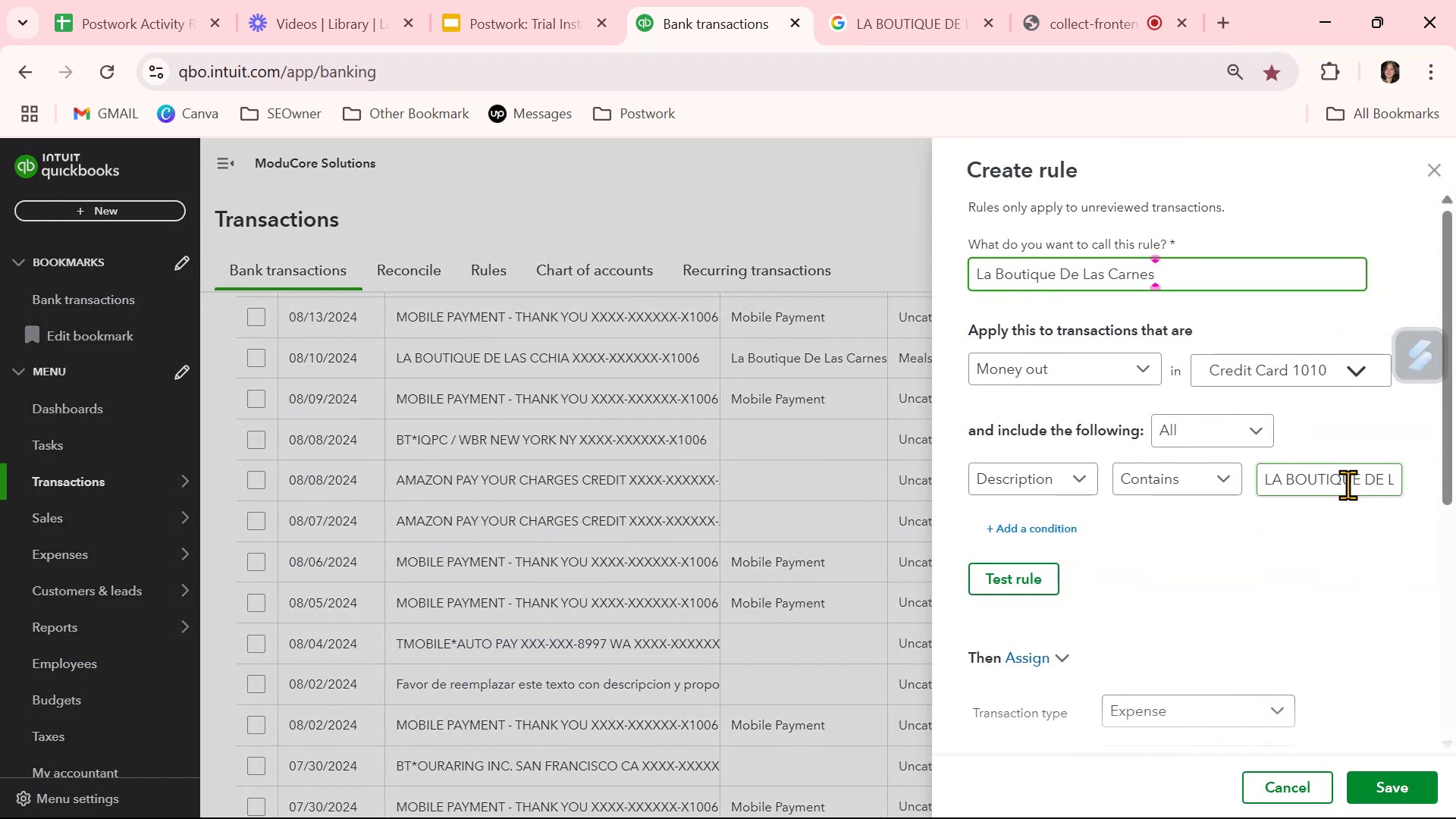 
left_click([1348, 485])
 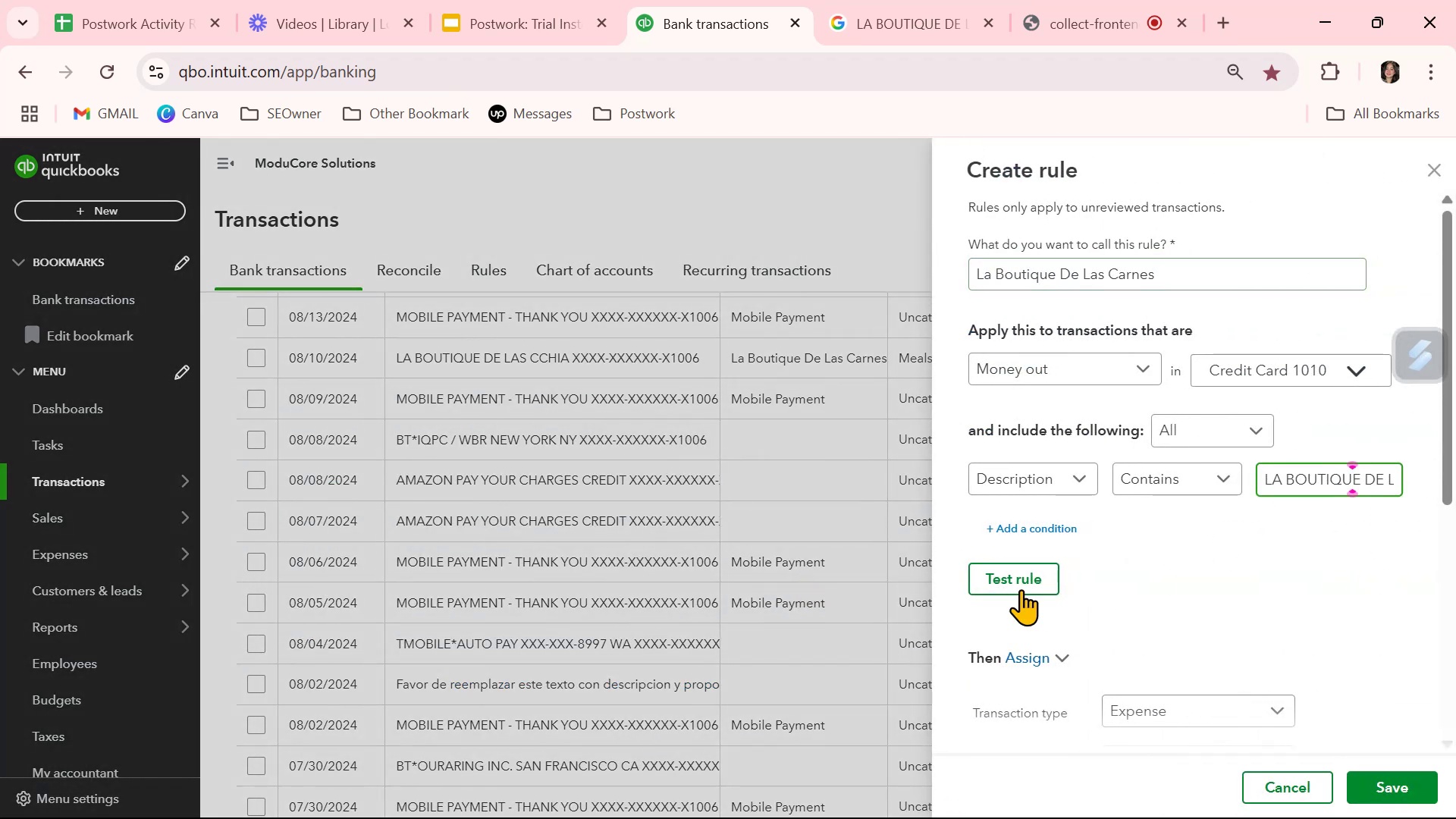 